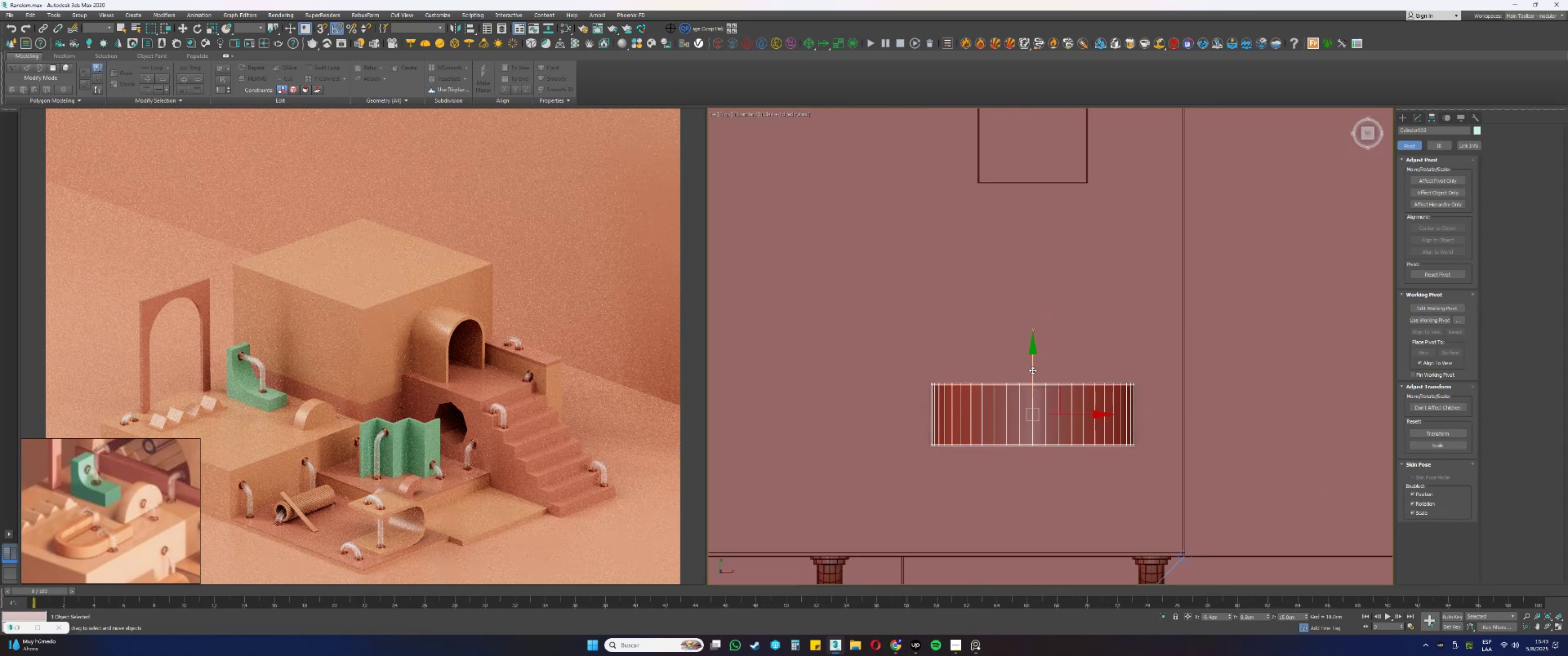 
left_click_drag(start_coordinate=[1032, 370], to_coordinate=[1010, 315])
 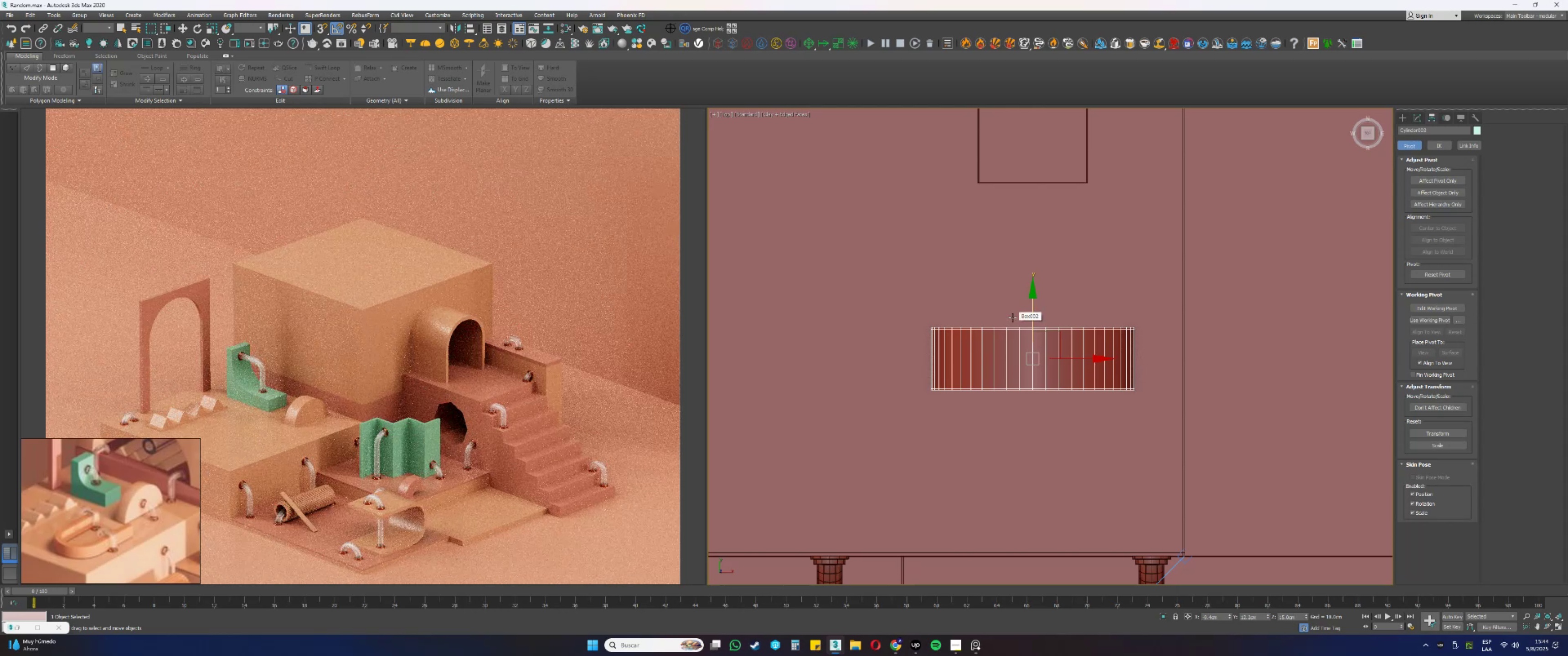 
wait(5.78)
 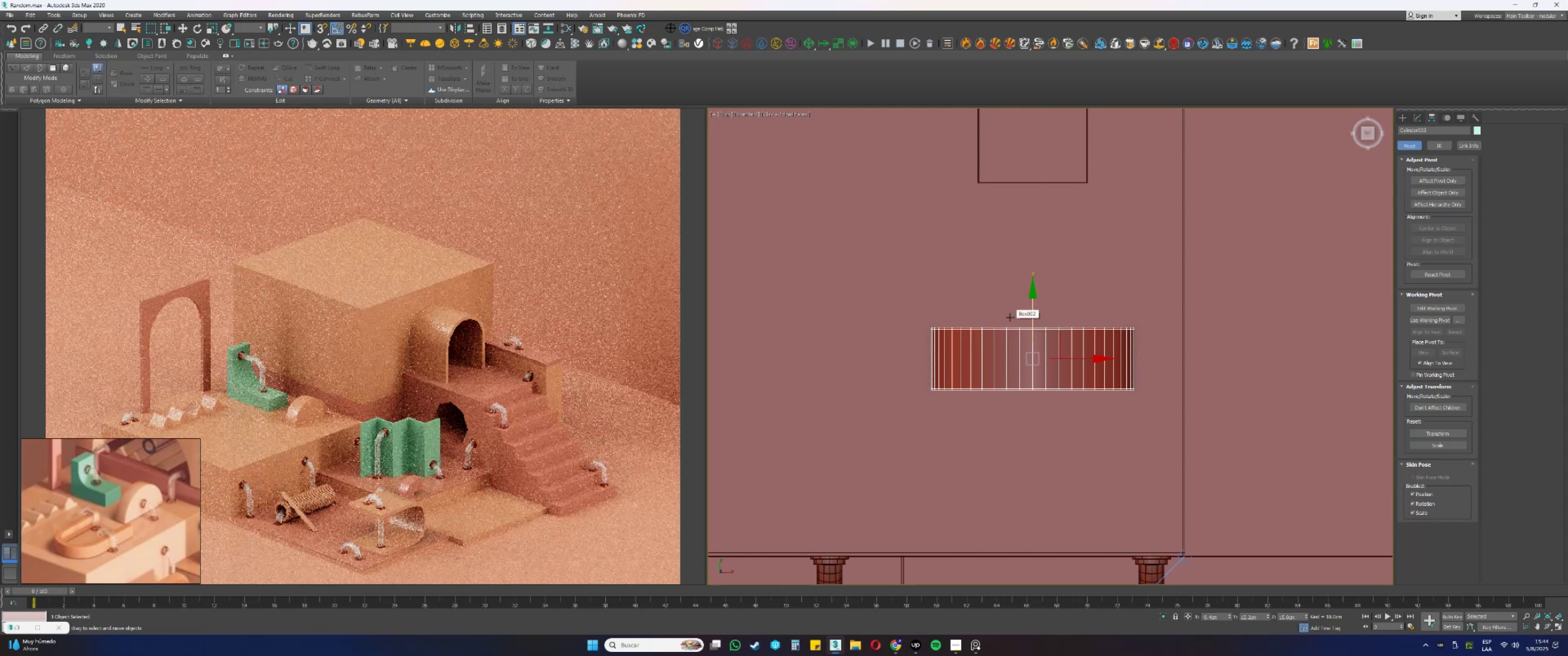 
scroll: coordinate [1012, 318], scroll_direction: down, amount: 1.0
 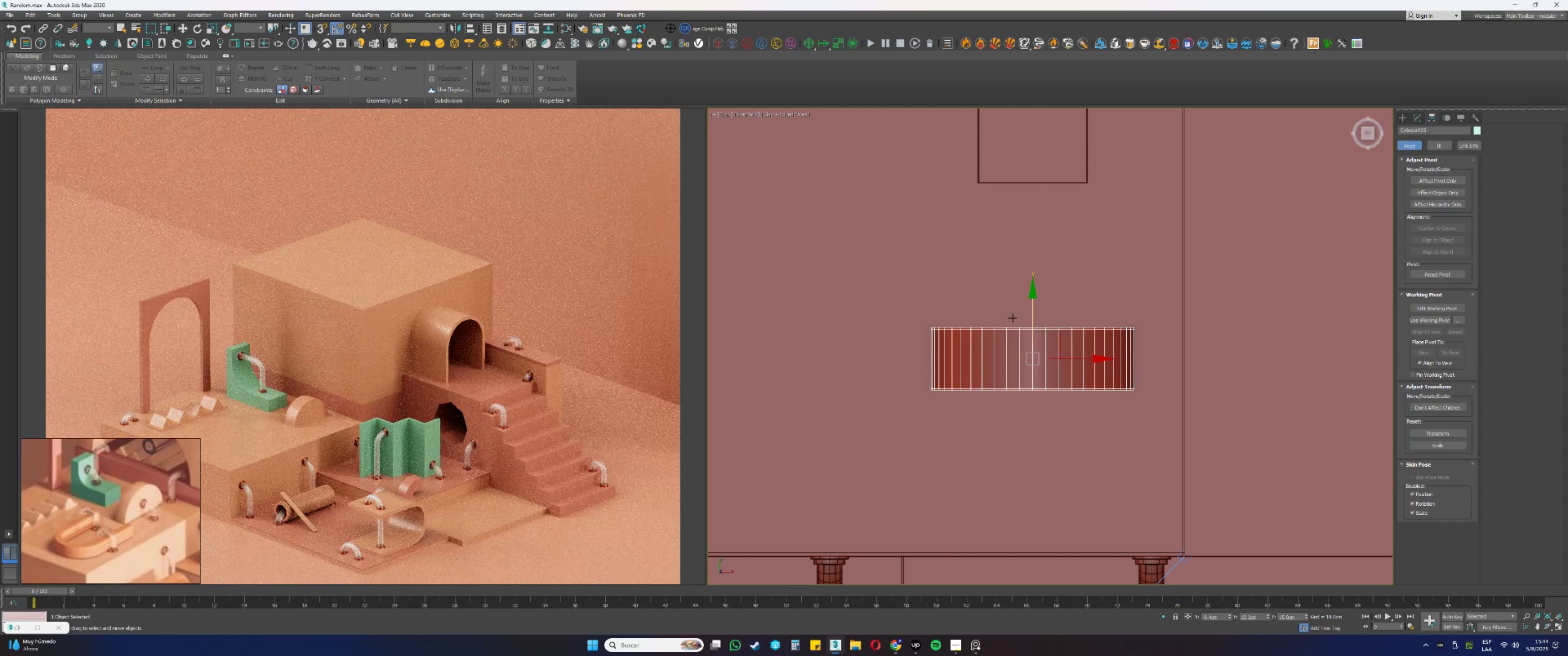 
hold_key(key=AltLeft, duration=0.58)
 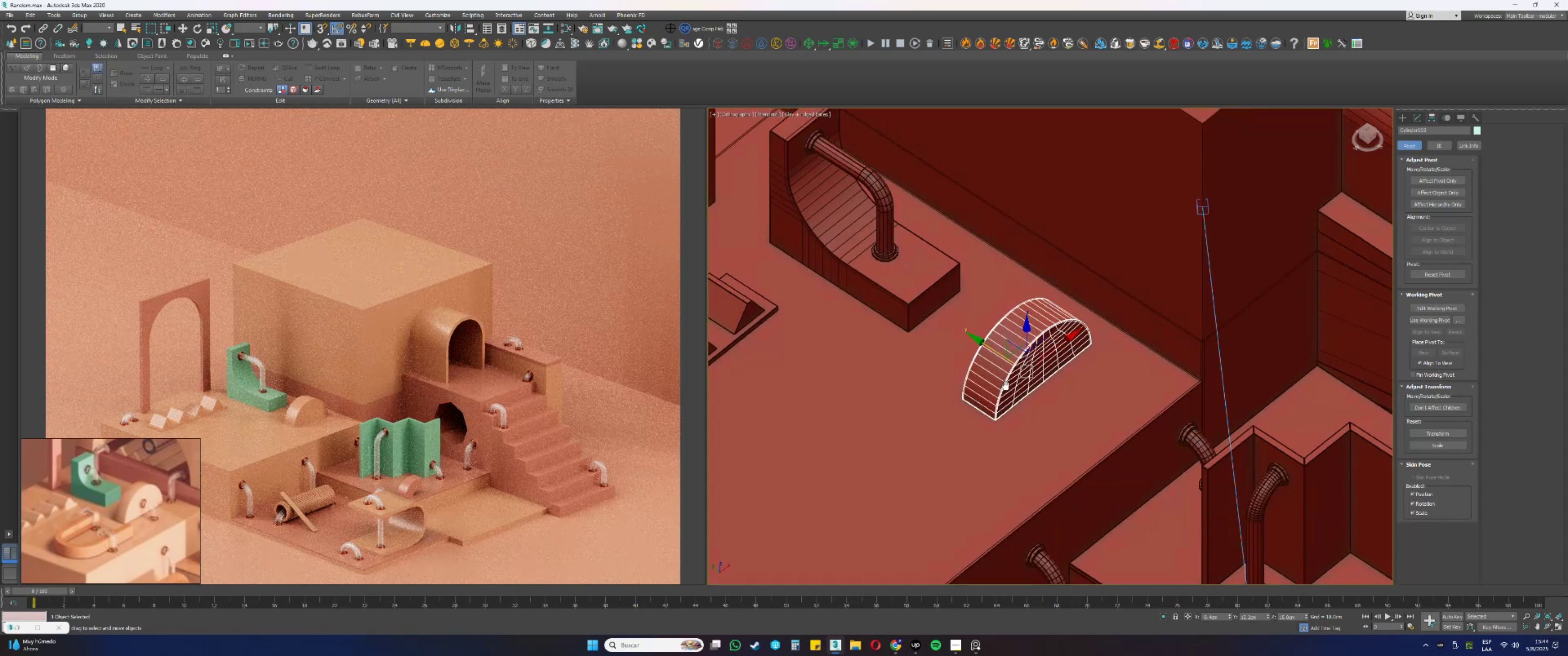 
key(Alt+AltLeft)
 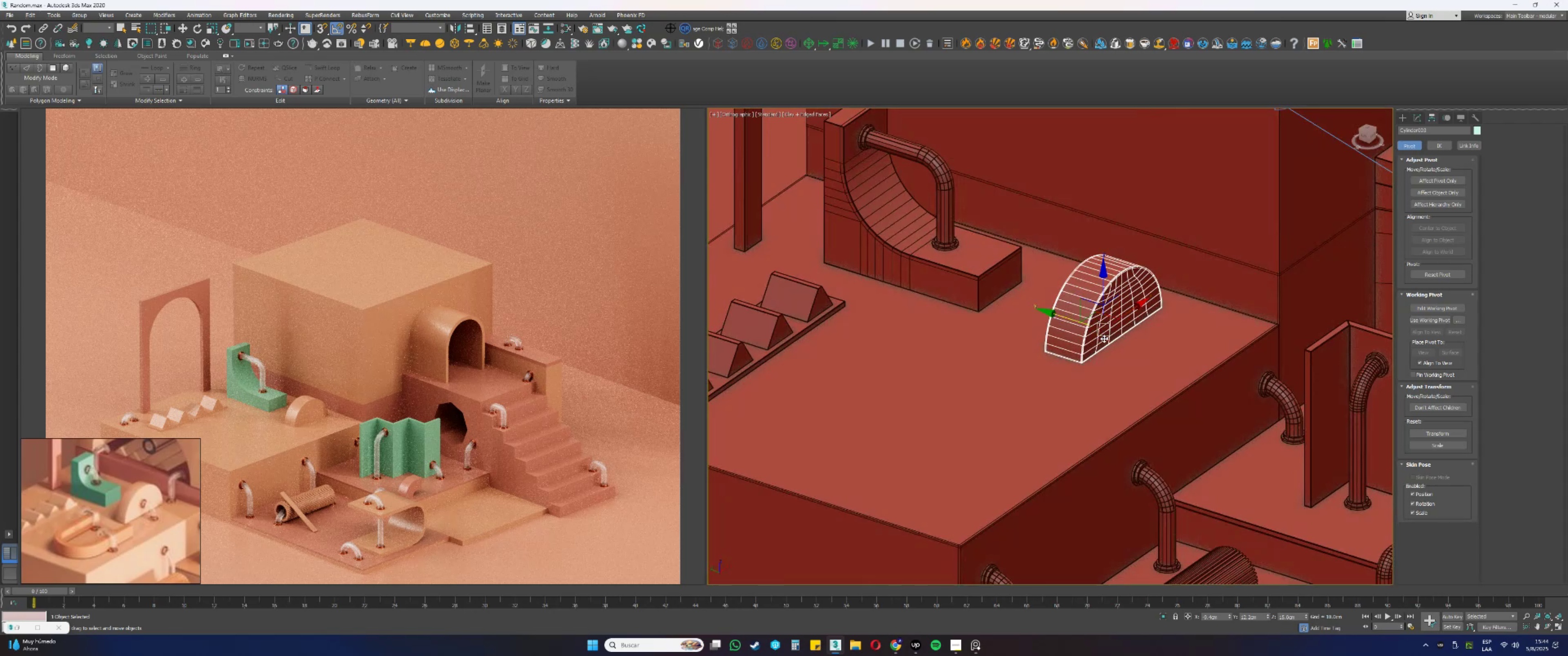 
key(Alt+AltLeft)
 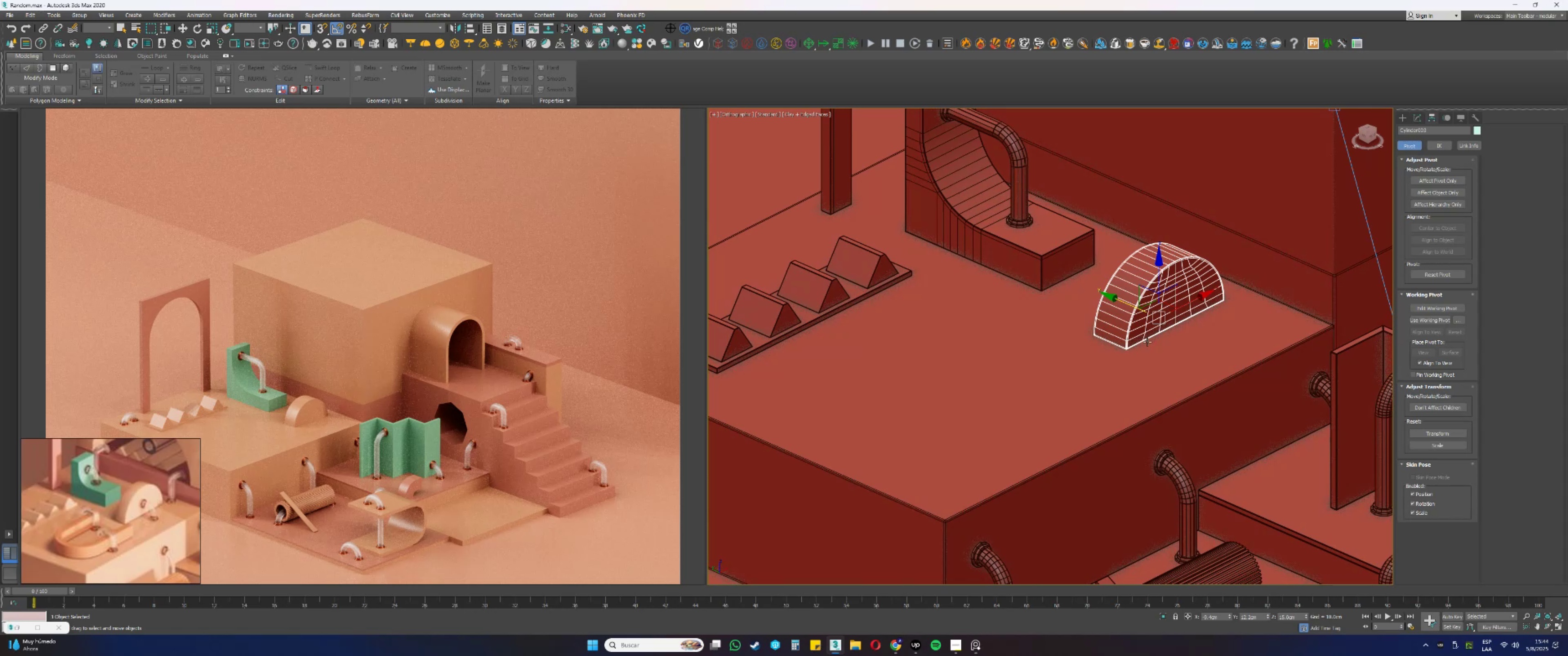 
wait(16.87)
 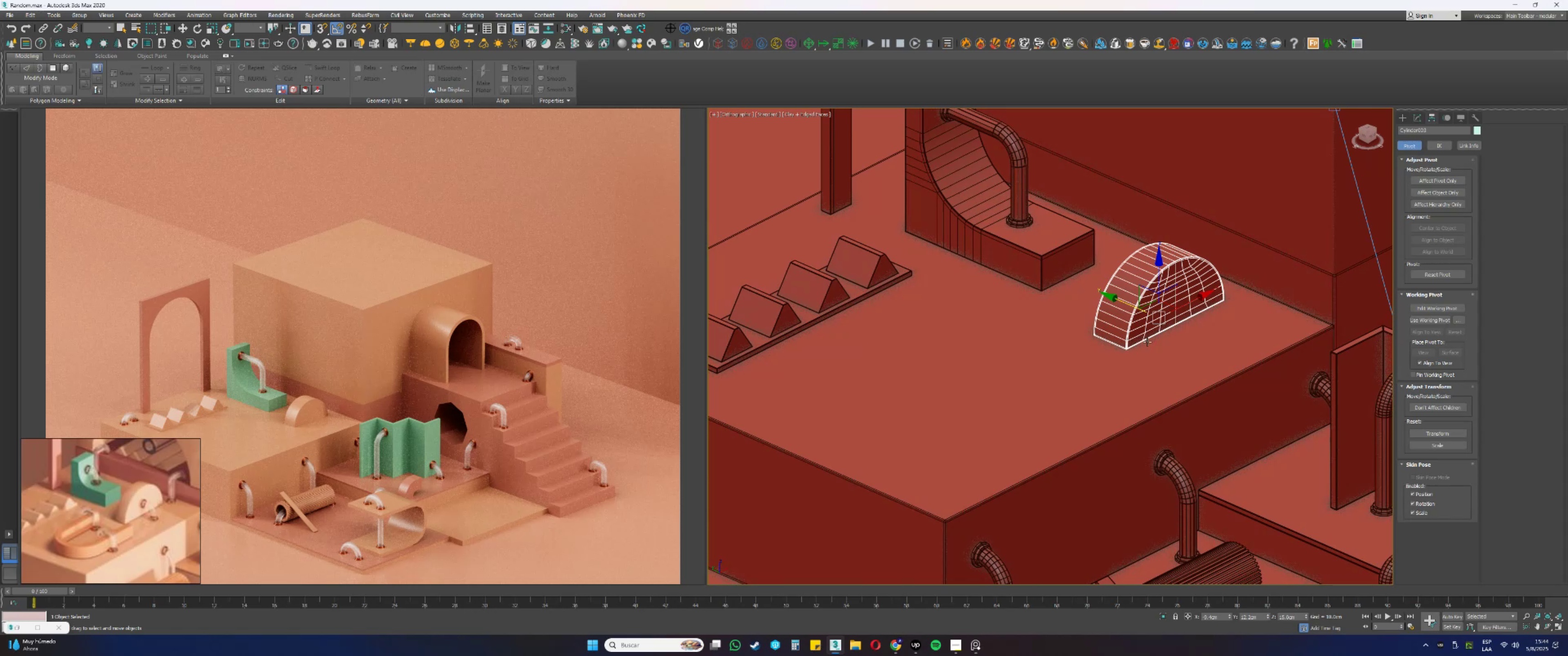 
left_click([1399, 119])
 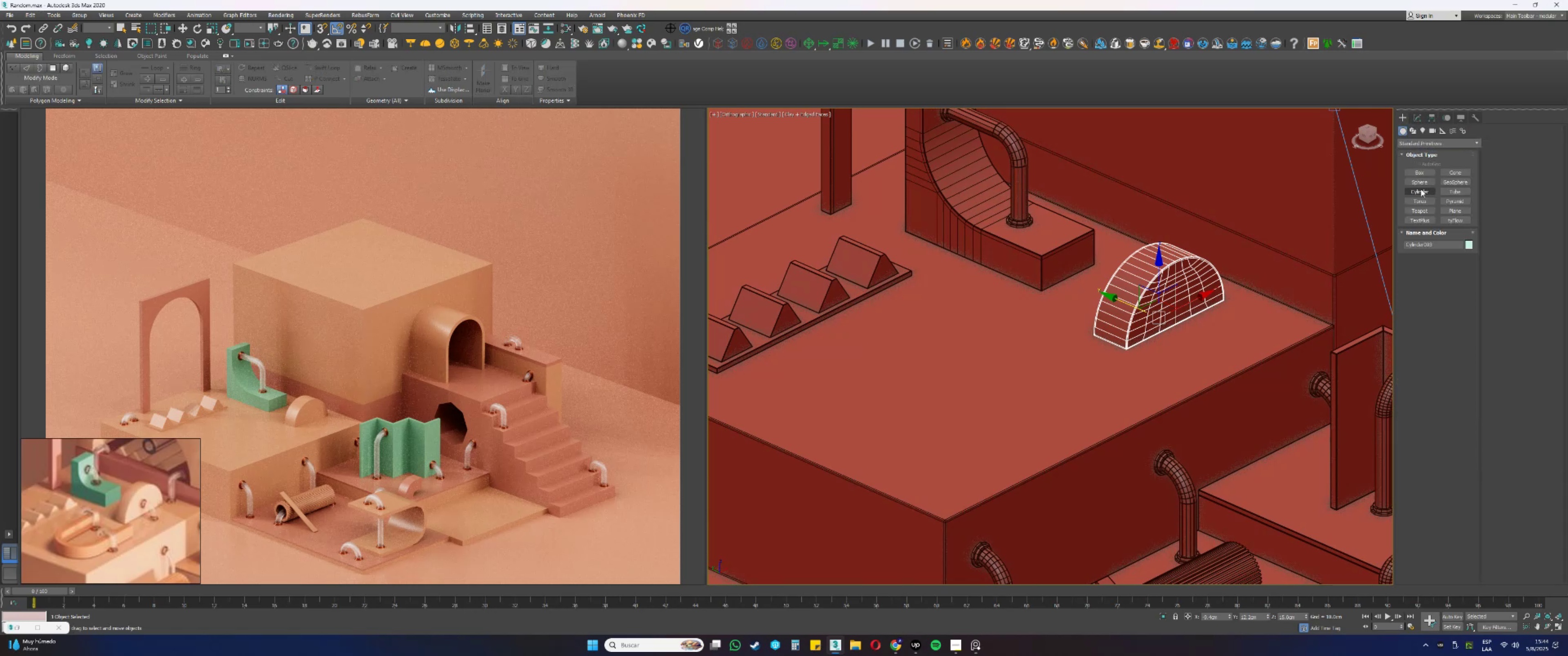 
left_click([1421, 189])
 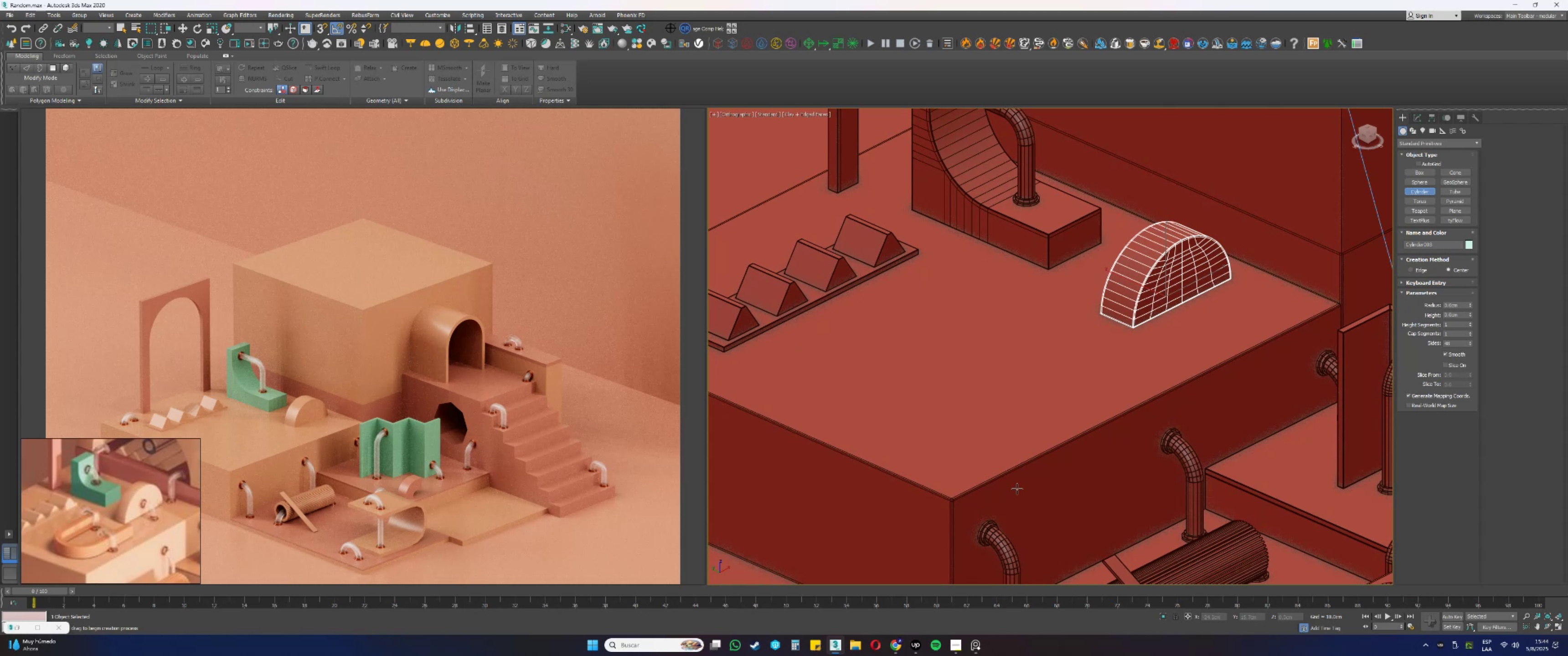 
scroll: coordinate [952, 502], scroll_direction: up, amount: 6.0
 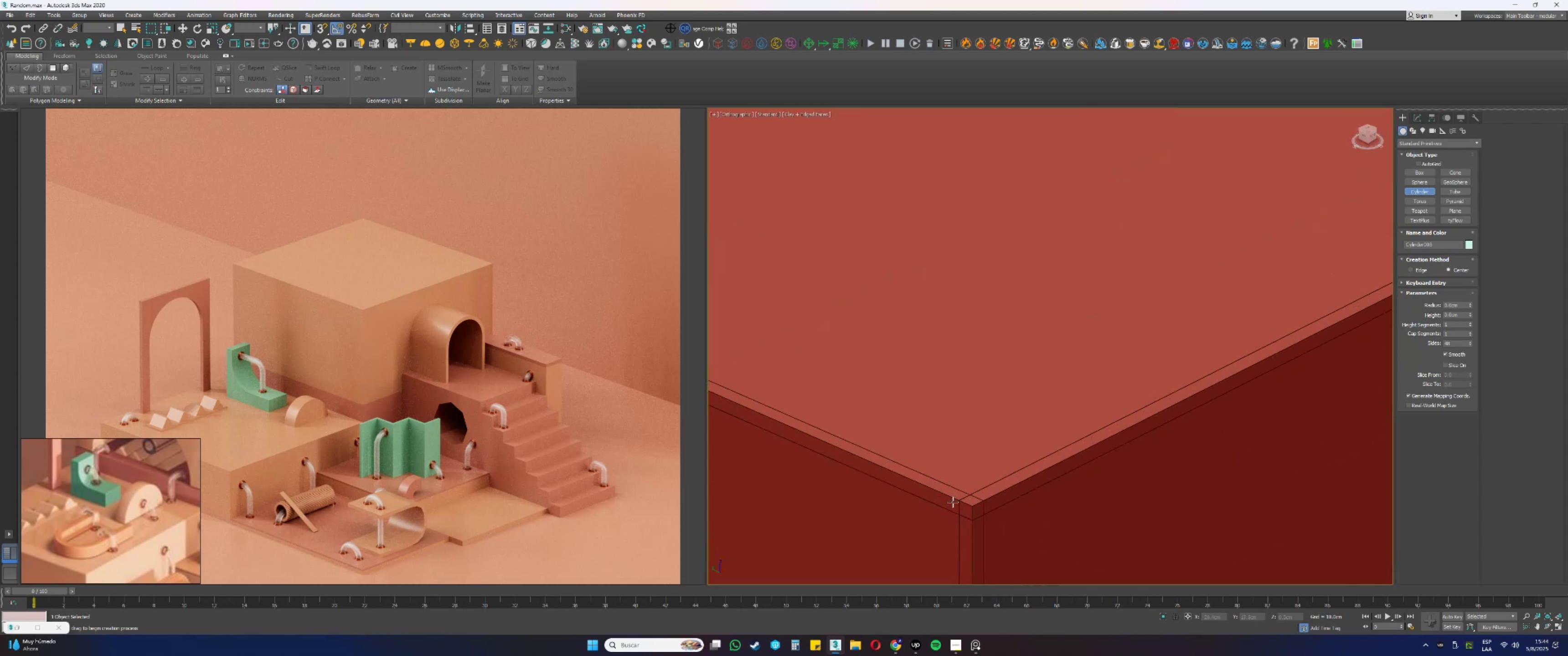 
type(ss)
 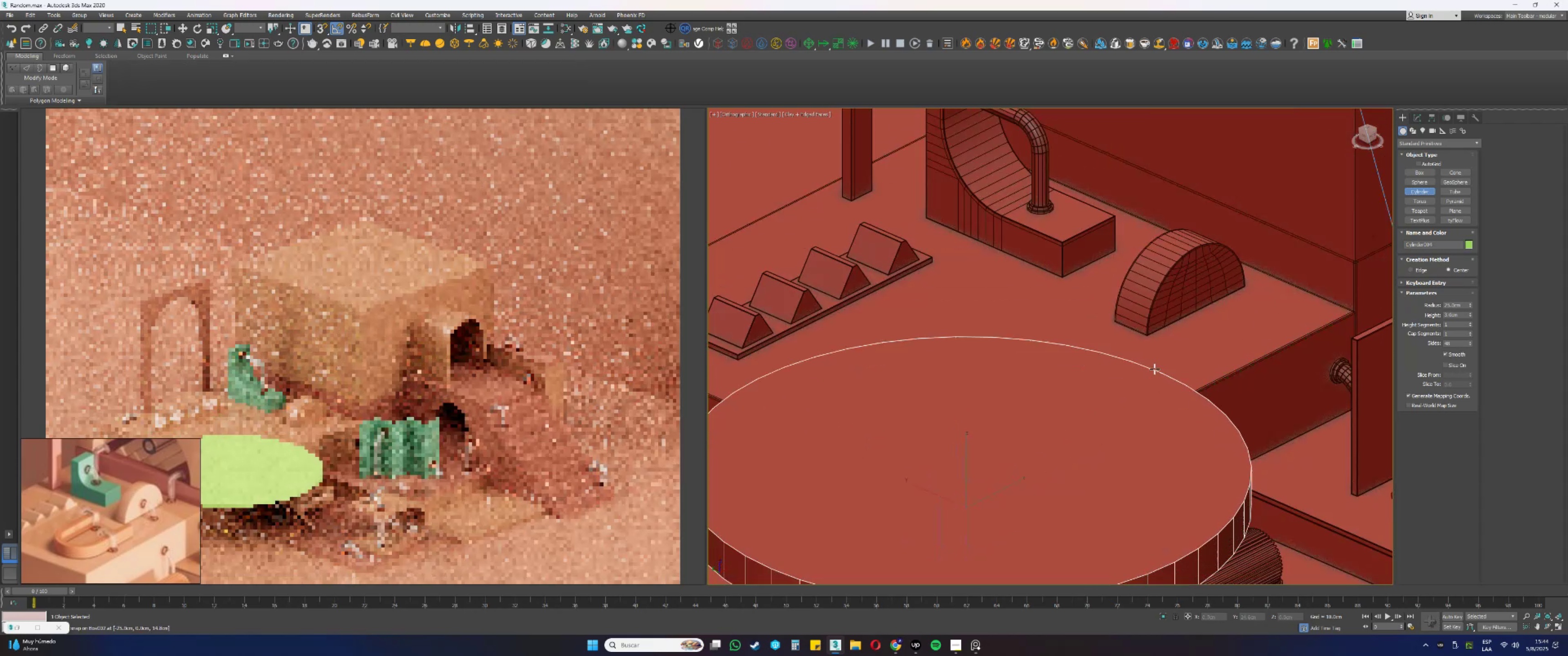 
left_click_drag(start_coordinate=[974, 506], to_coordinate=[1159, 415])
 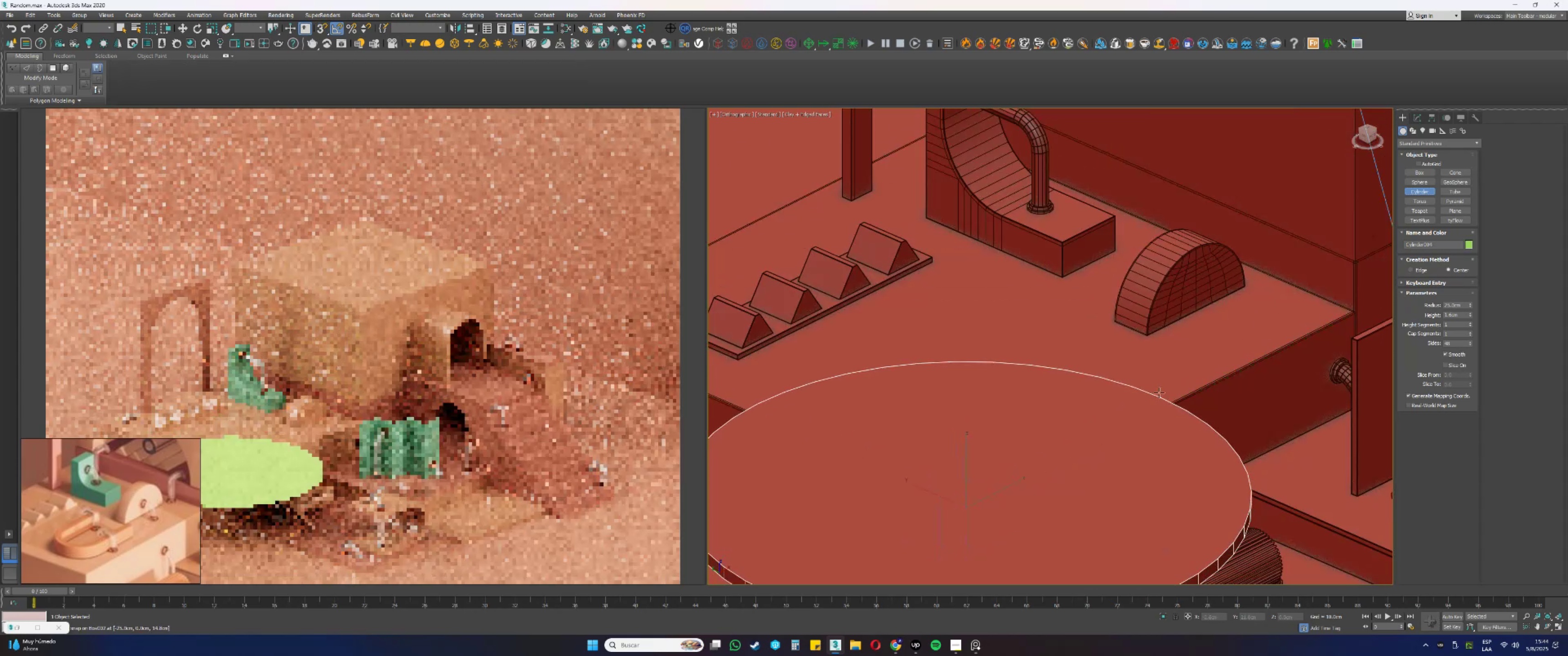 
scroll: coordinate [1132, 379], scroll_direction: down, amount: 8.0
 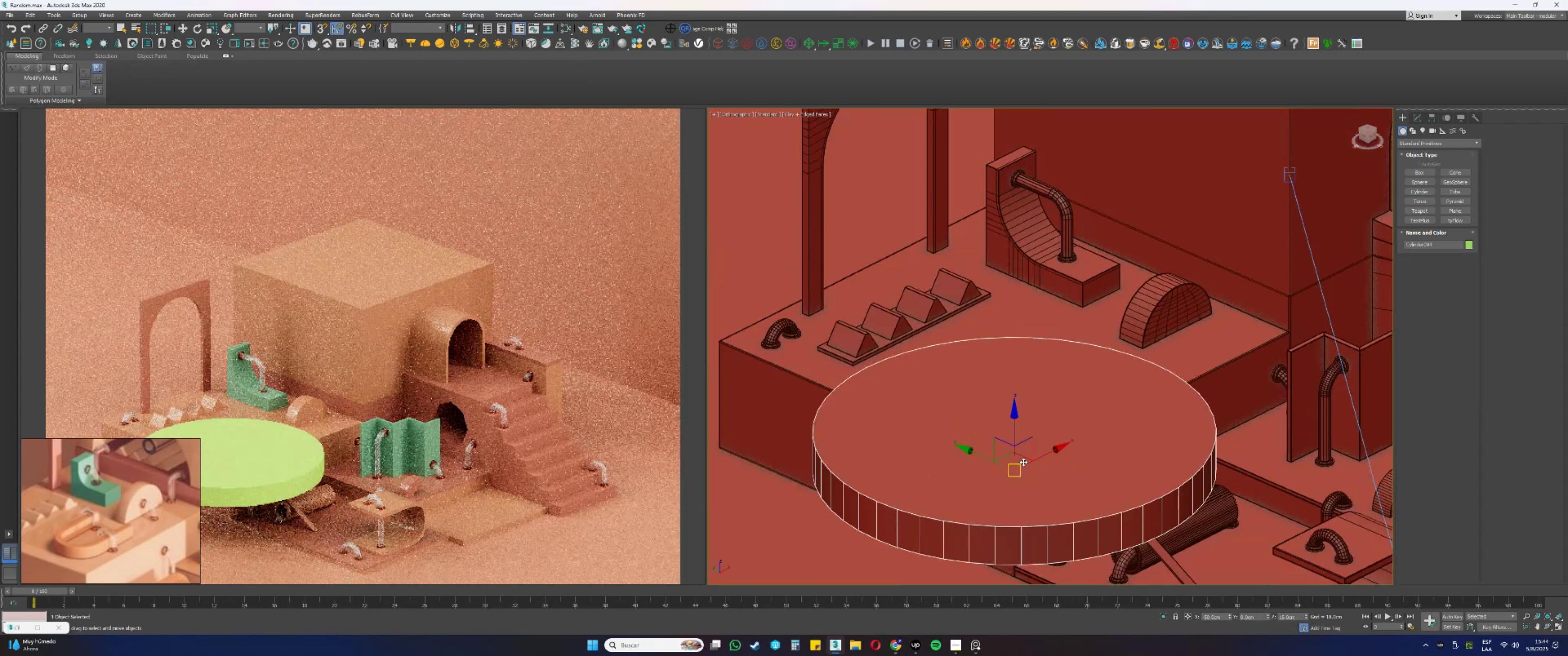 
left_click_drag(start_coordinate=[1023, 460], to_coordinate=[1051, 367])
 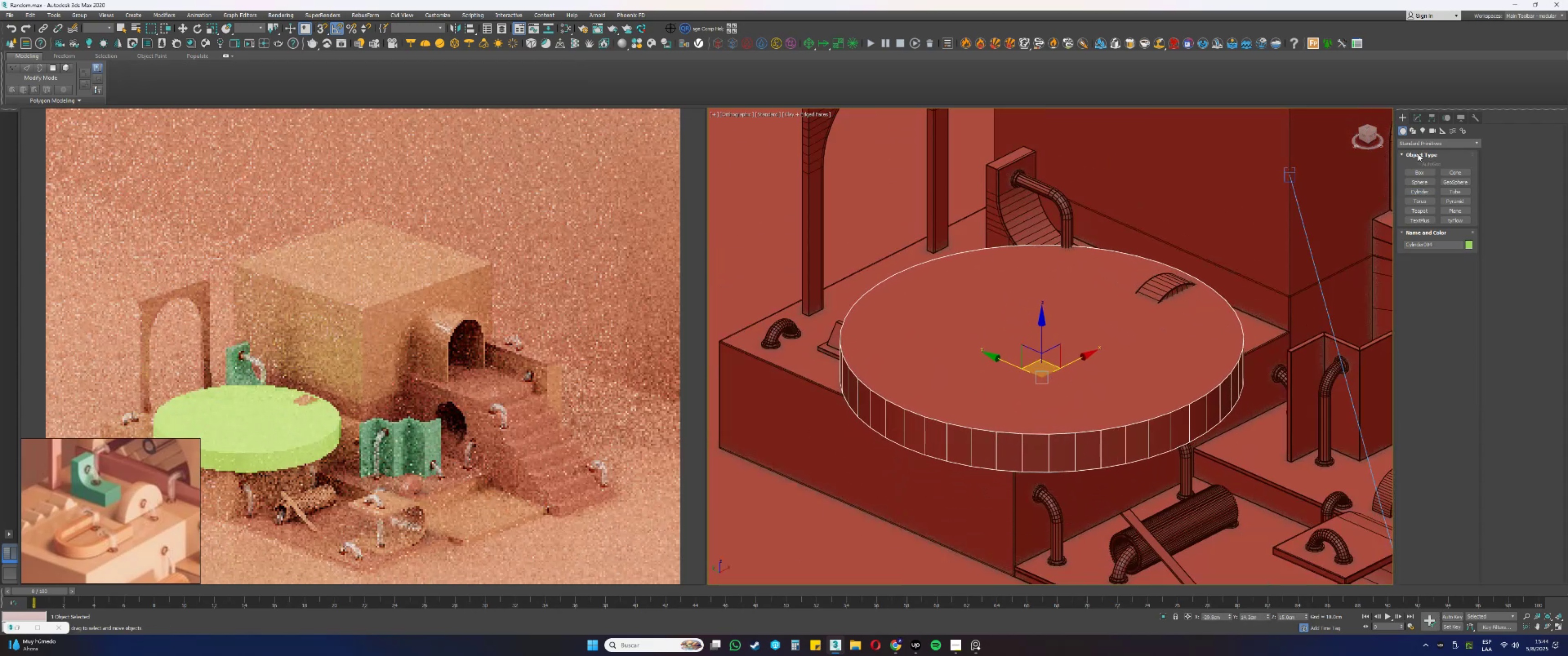 
left_click([1418, 116])
 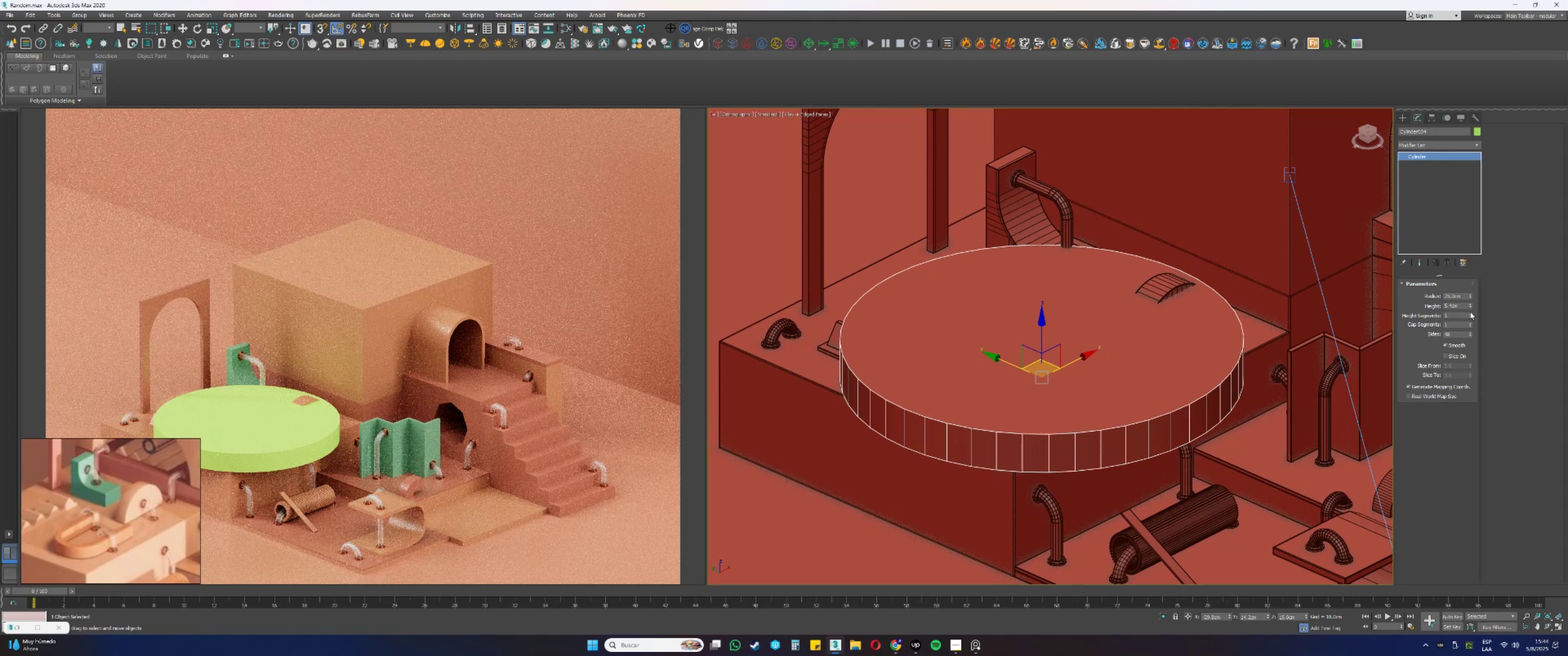 
left_click_drag(start_coordinate=[1469, 296], to_coordinate=[1467, 325])
 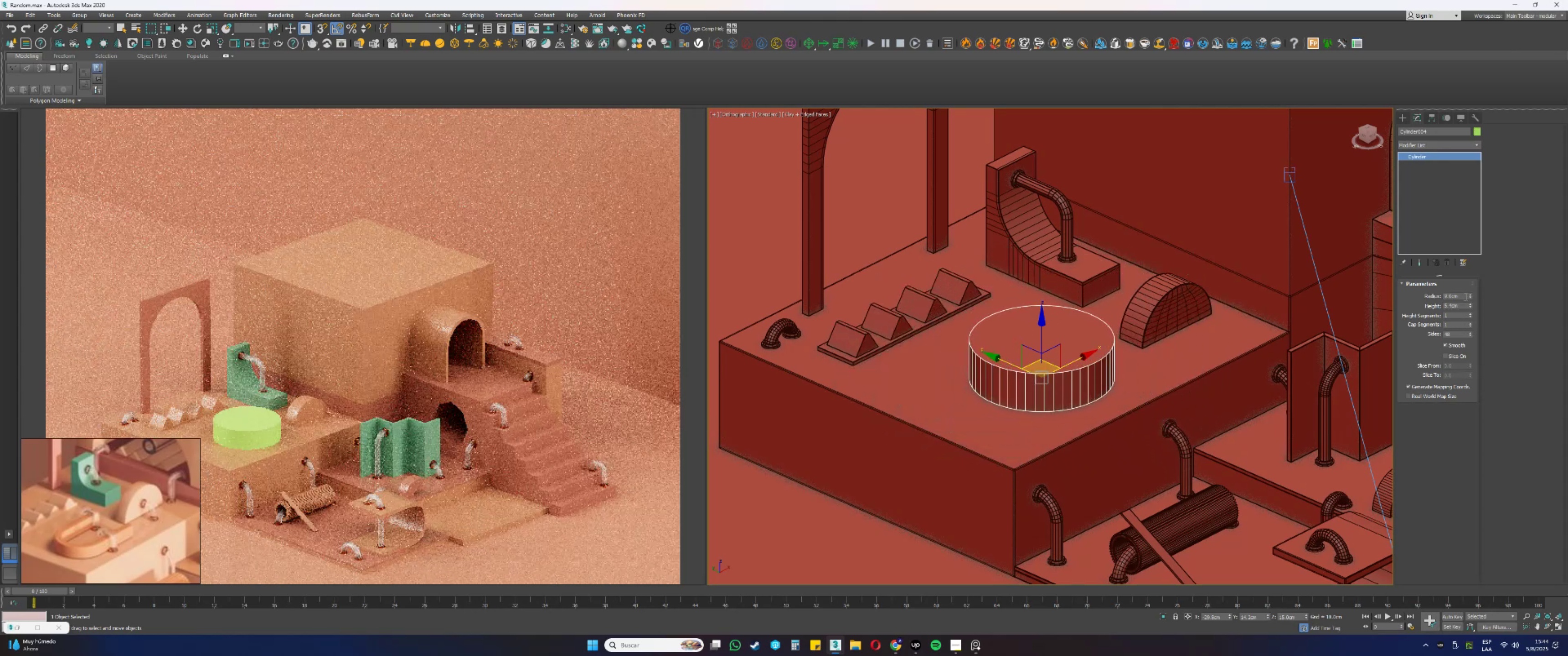 
left_click_drag(start_coordinate=[1471, 305], to_coordinate=[1469, 270])
 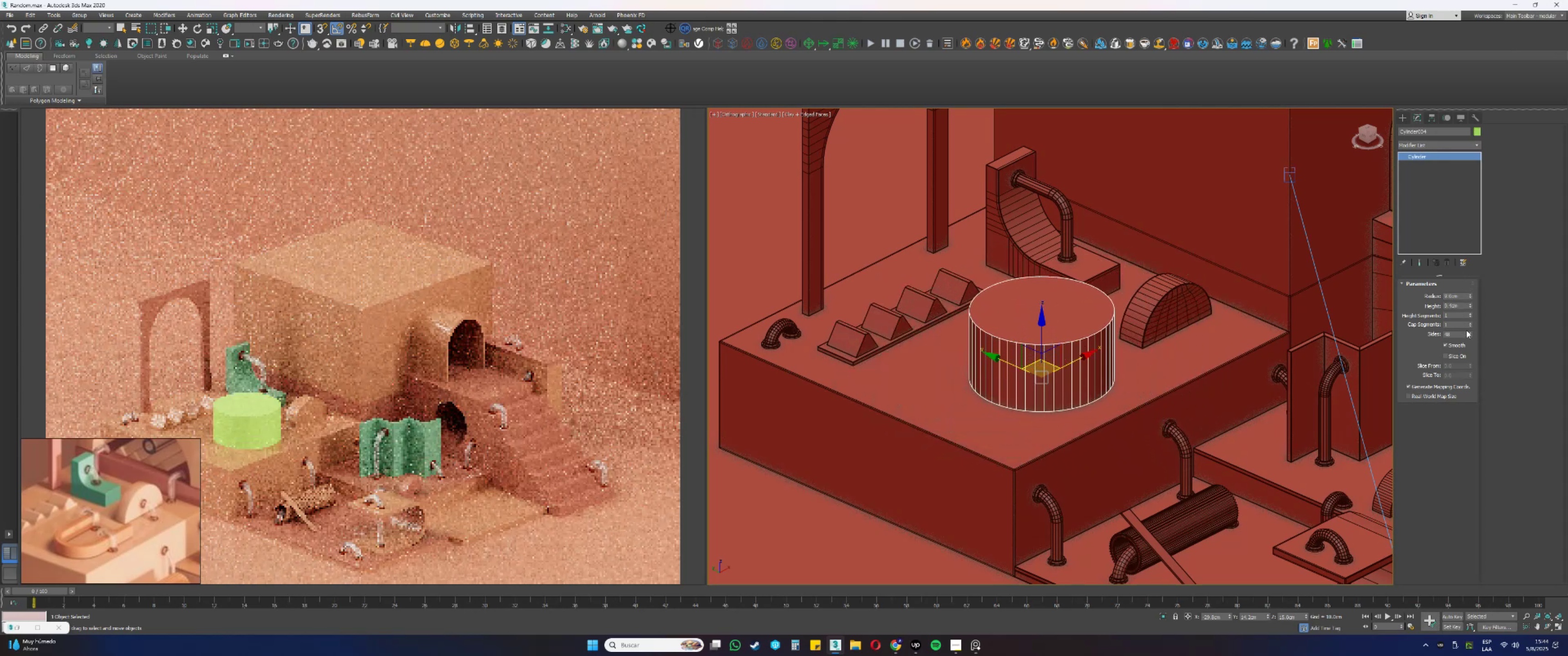 
left_click_drag(start_coordinate=[1458, 333], to_coordinate=[1412, 334])
 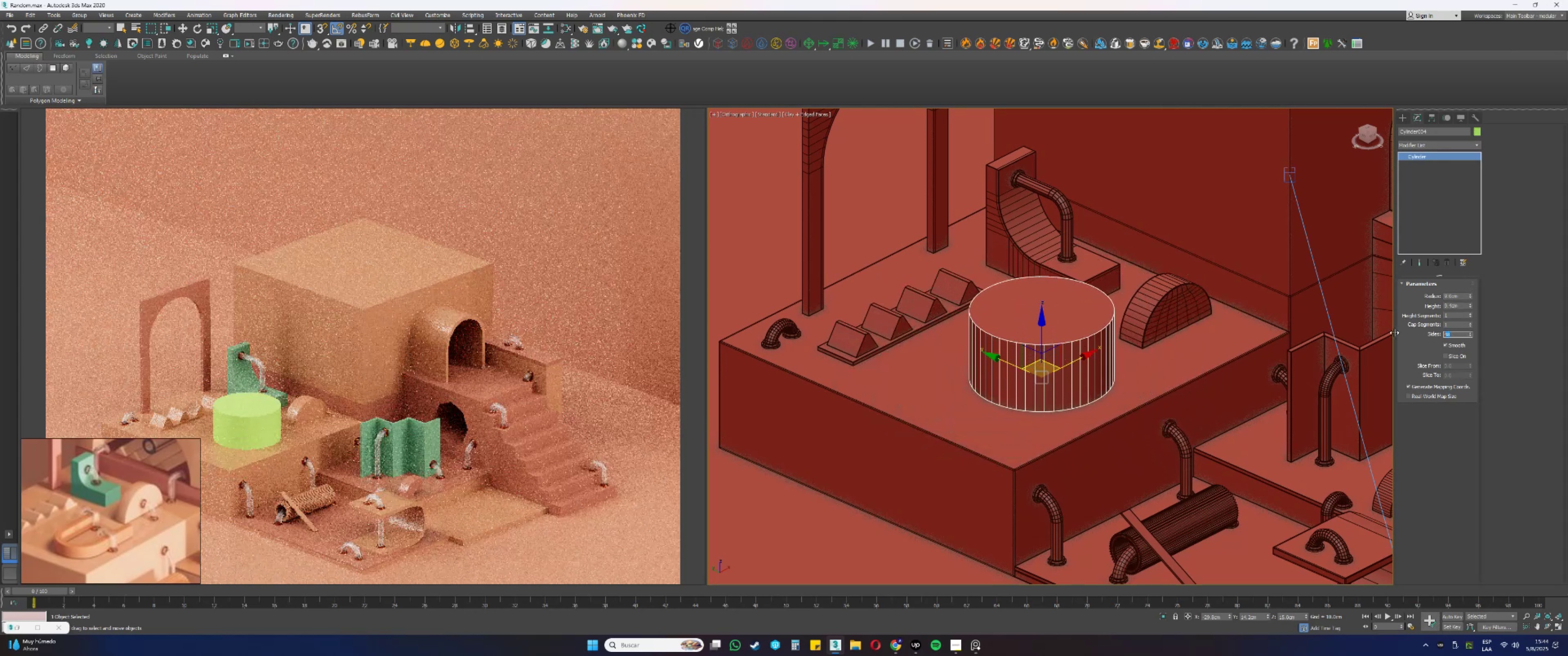 
type(24)
key(NumpadEnter)
type(tzss)
 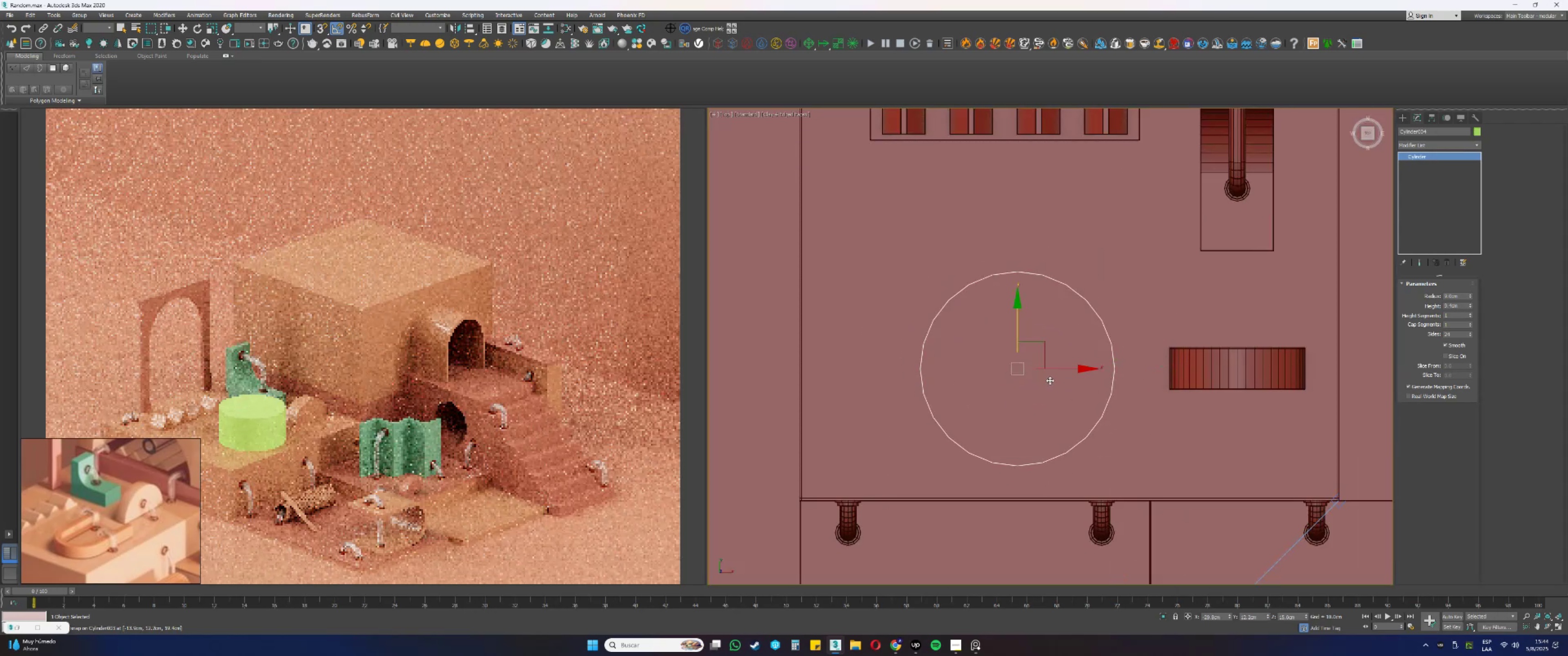 
scroll: coordinate [1027, 336], scroll_direction: down, amount: 2.0
 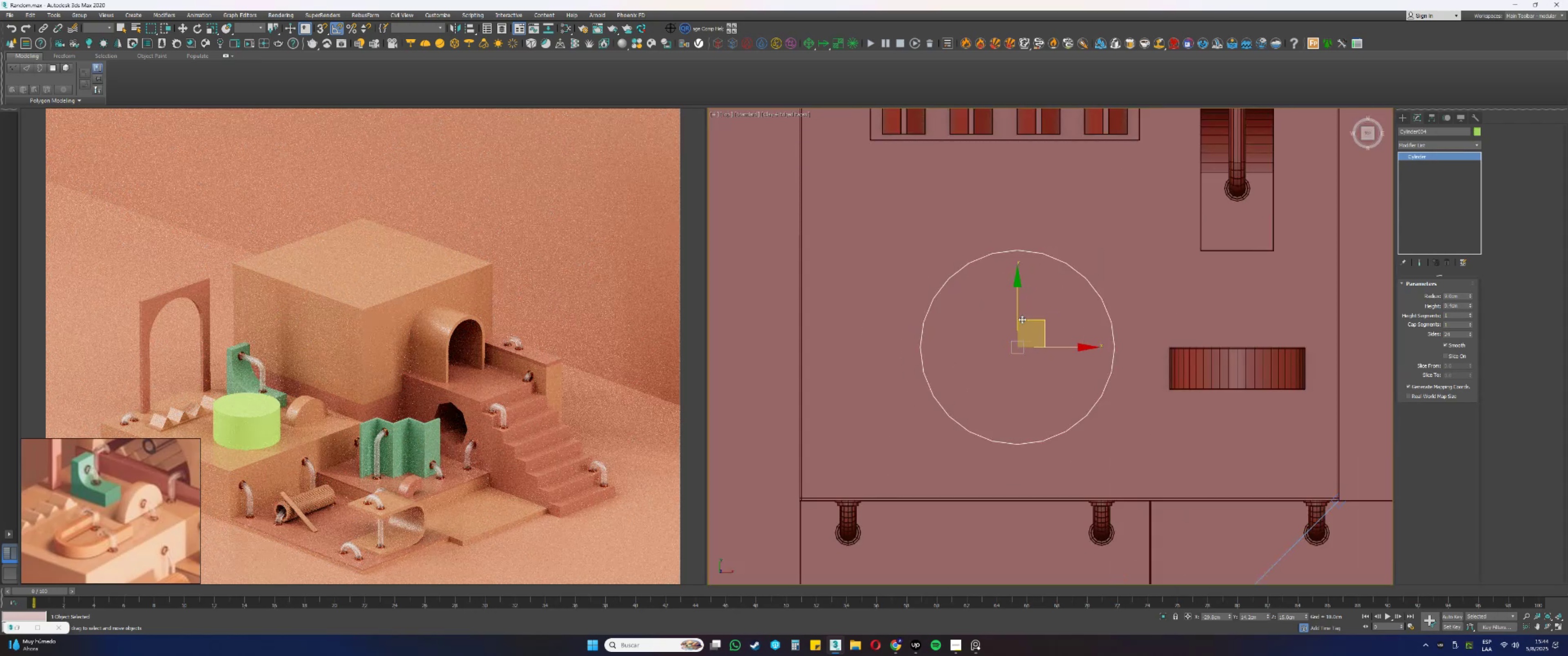 
left_click_drag(start_coordinate=[1015, 312], to_coordinate=[1189, 367])
 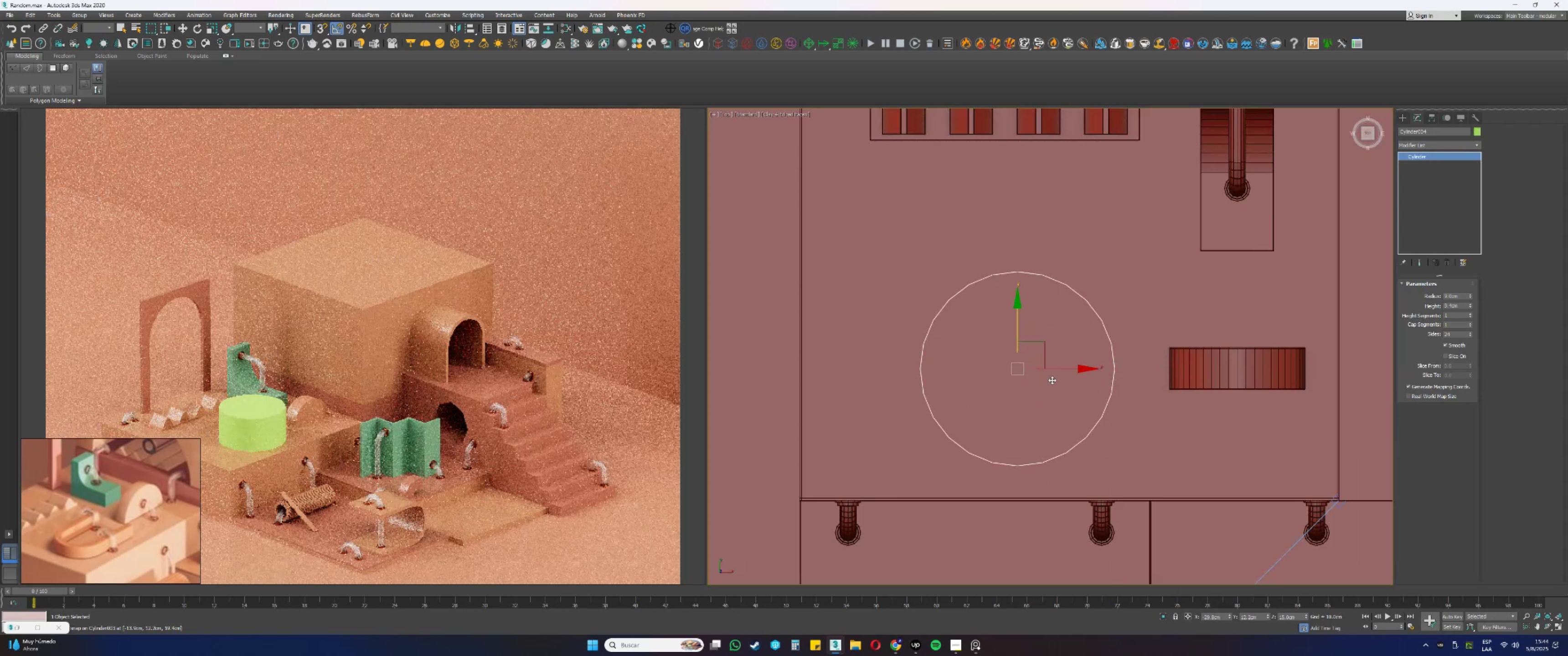 
left_click_drag(start_coordinate=[1060, 369], to_coordinate=[990, 365])
 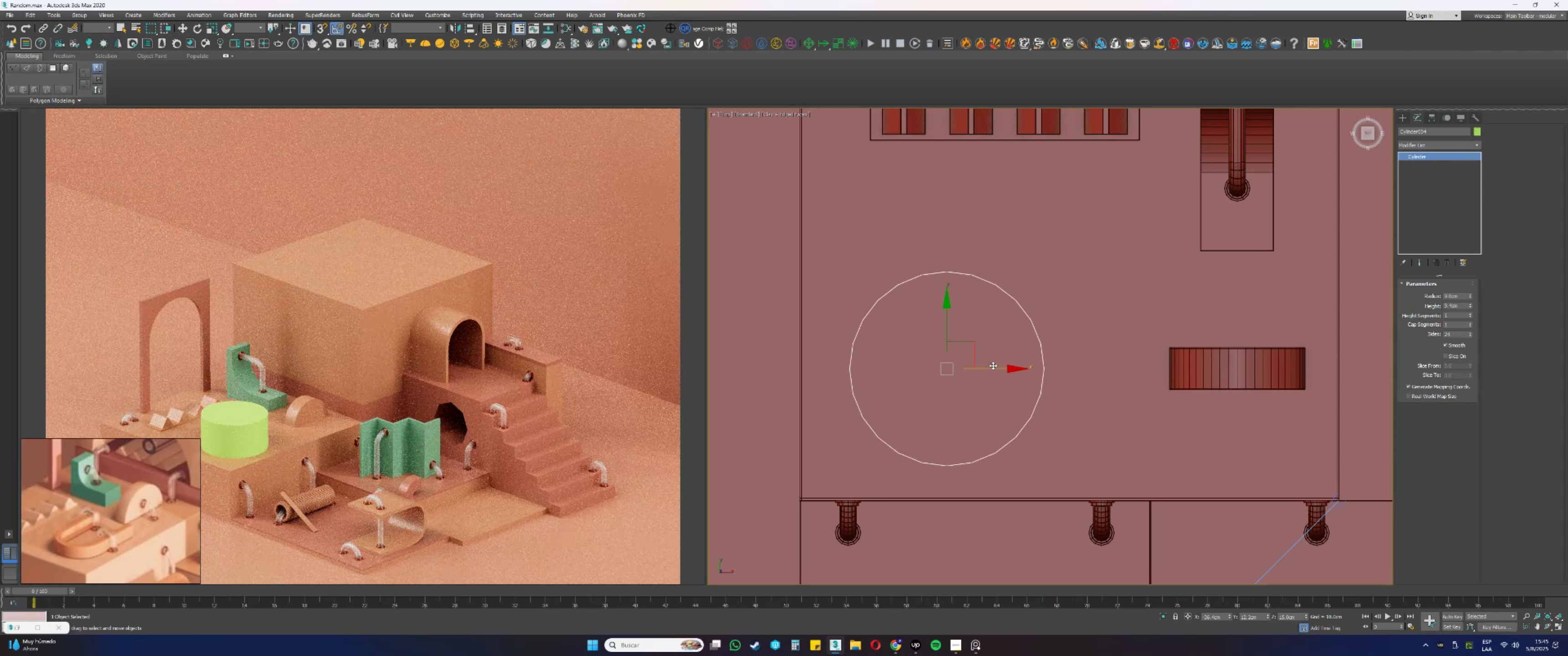 
wait(10.56)
 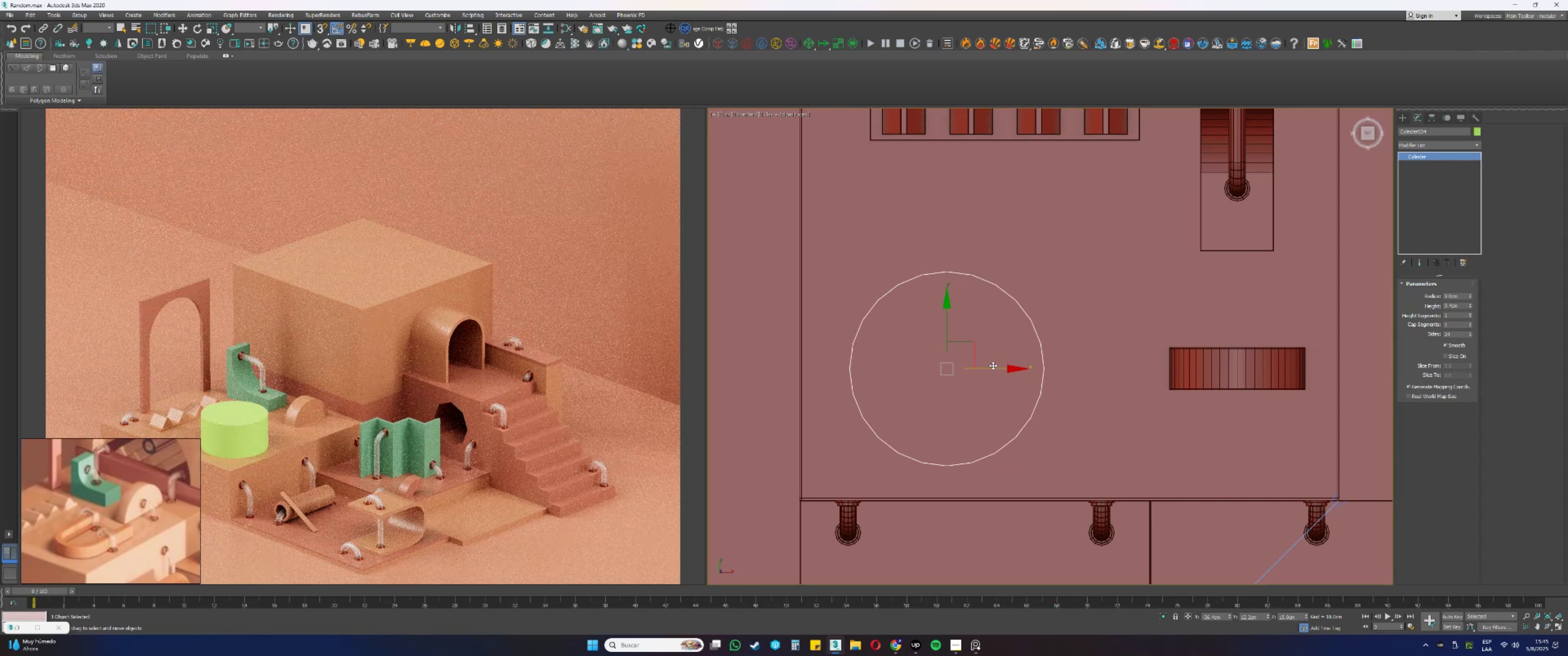 
key(E)
 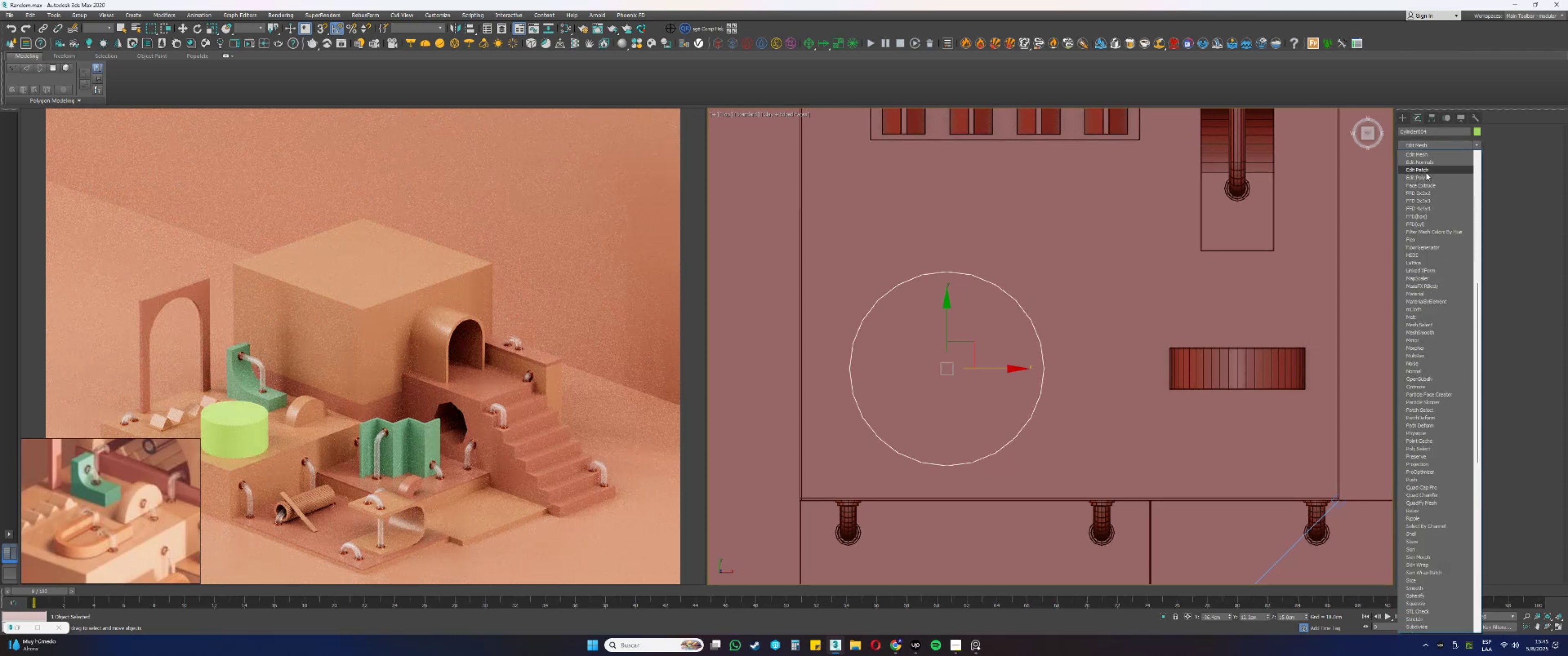 
left_click([1424, 176])
 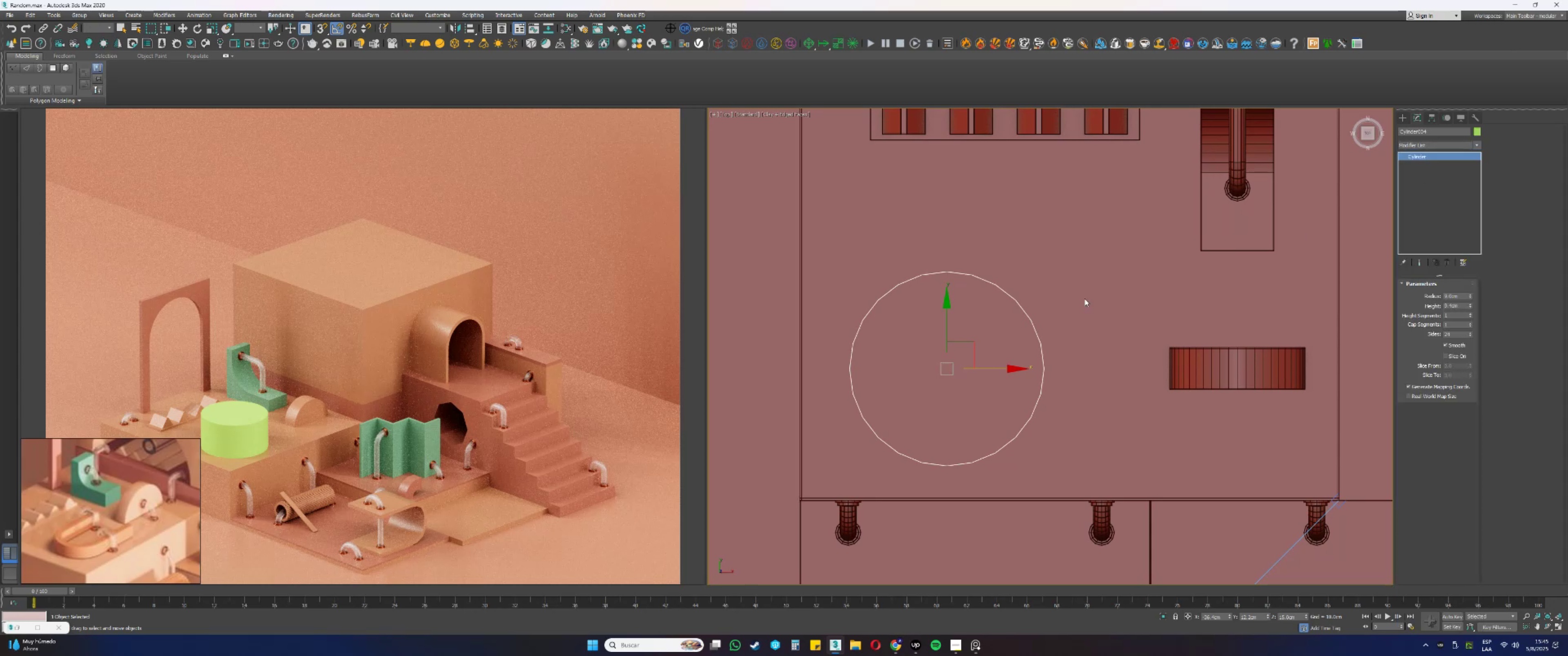 
key(1)
 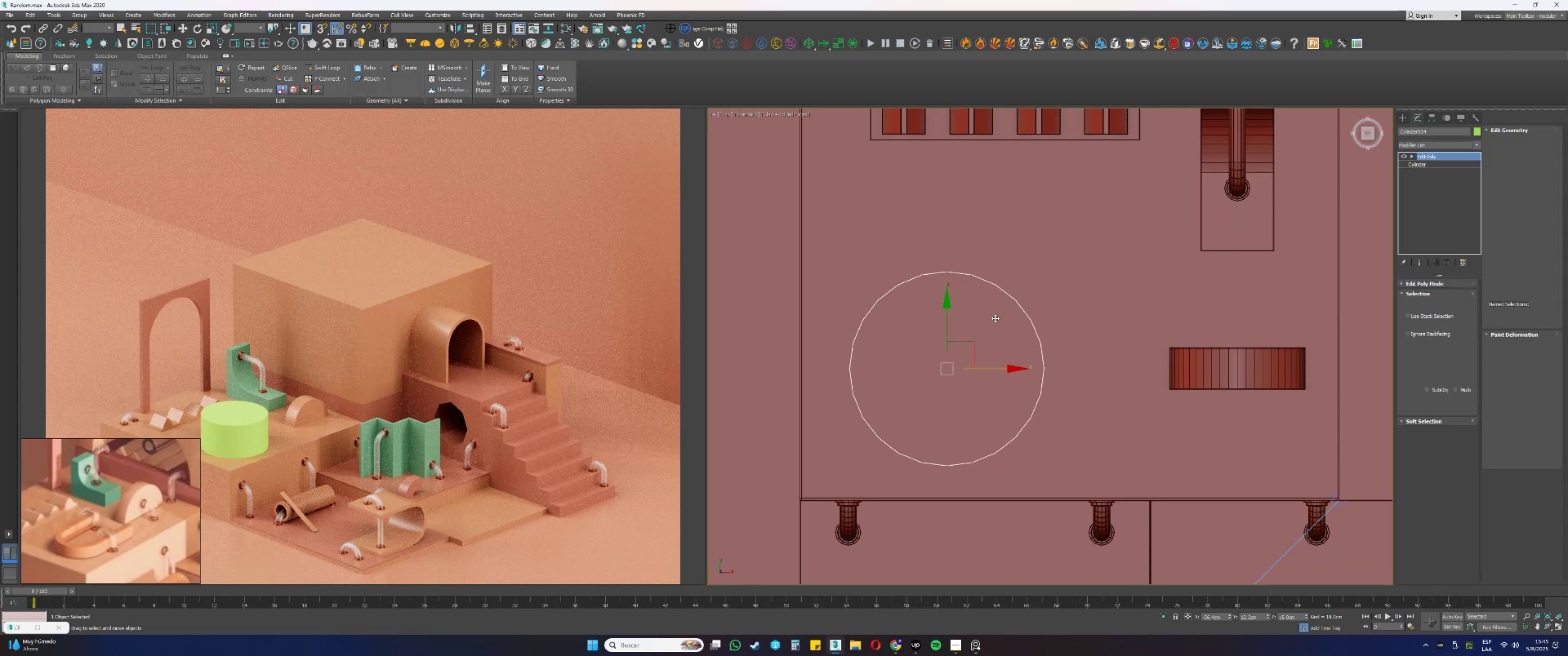 
hold_key(key=AltLeft, duration=0.4)
 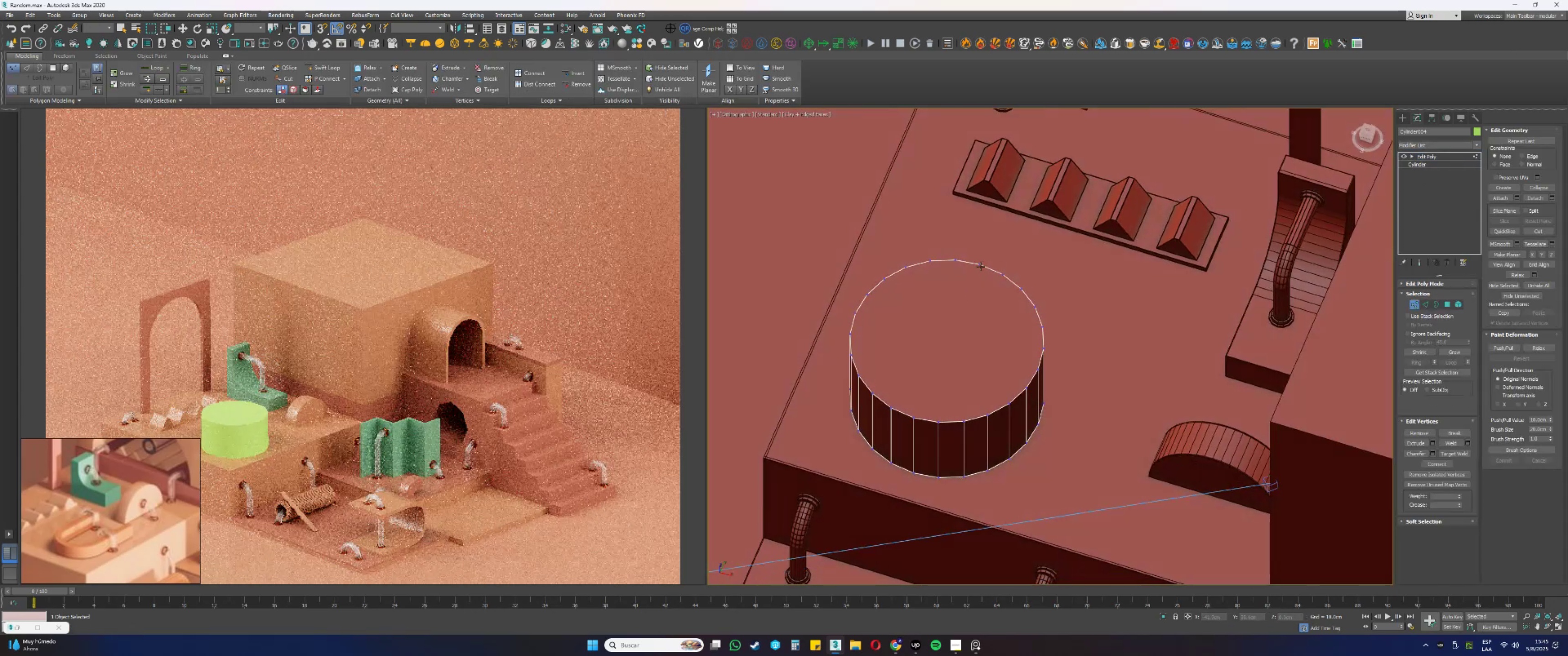 
left_click([980, 266])
 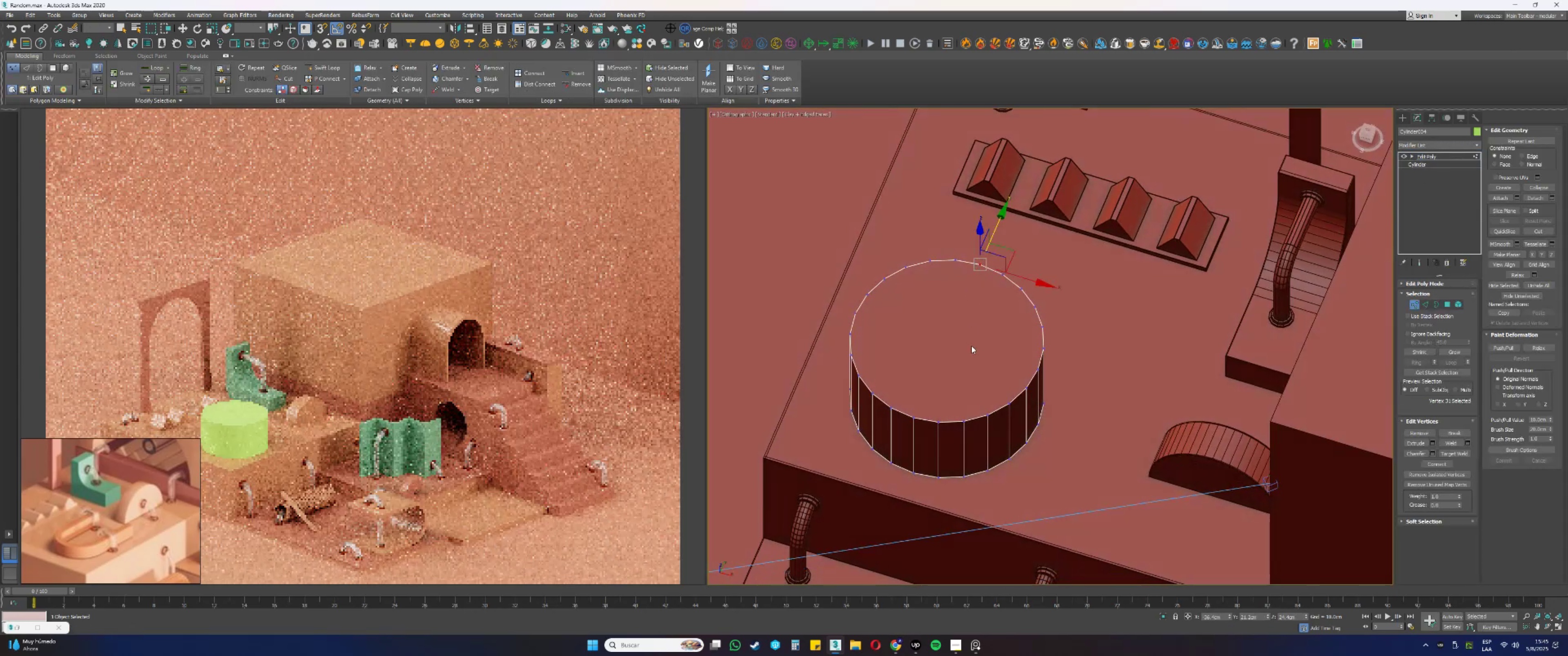 
type(tz)
 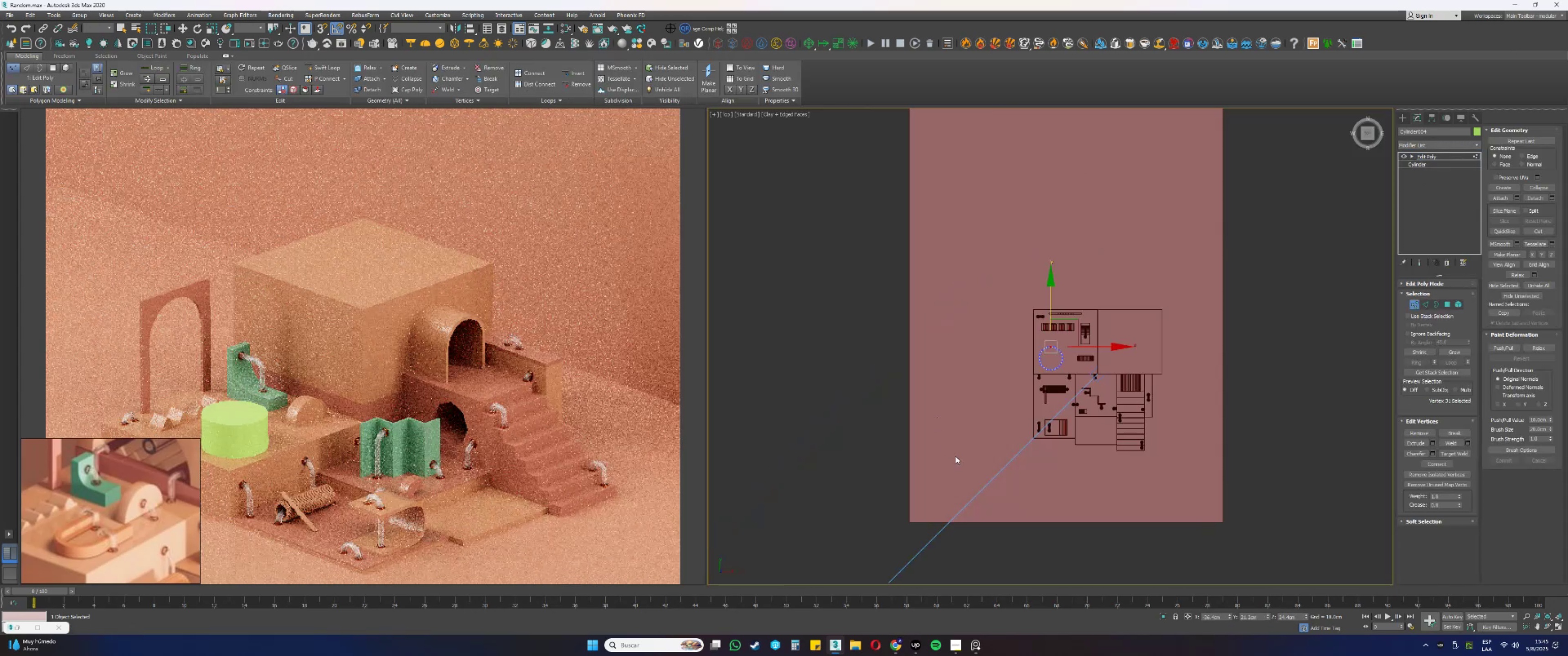 
scroll: coordinate [1063, 339], scroll_direction: up, amount: 6.0
 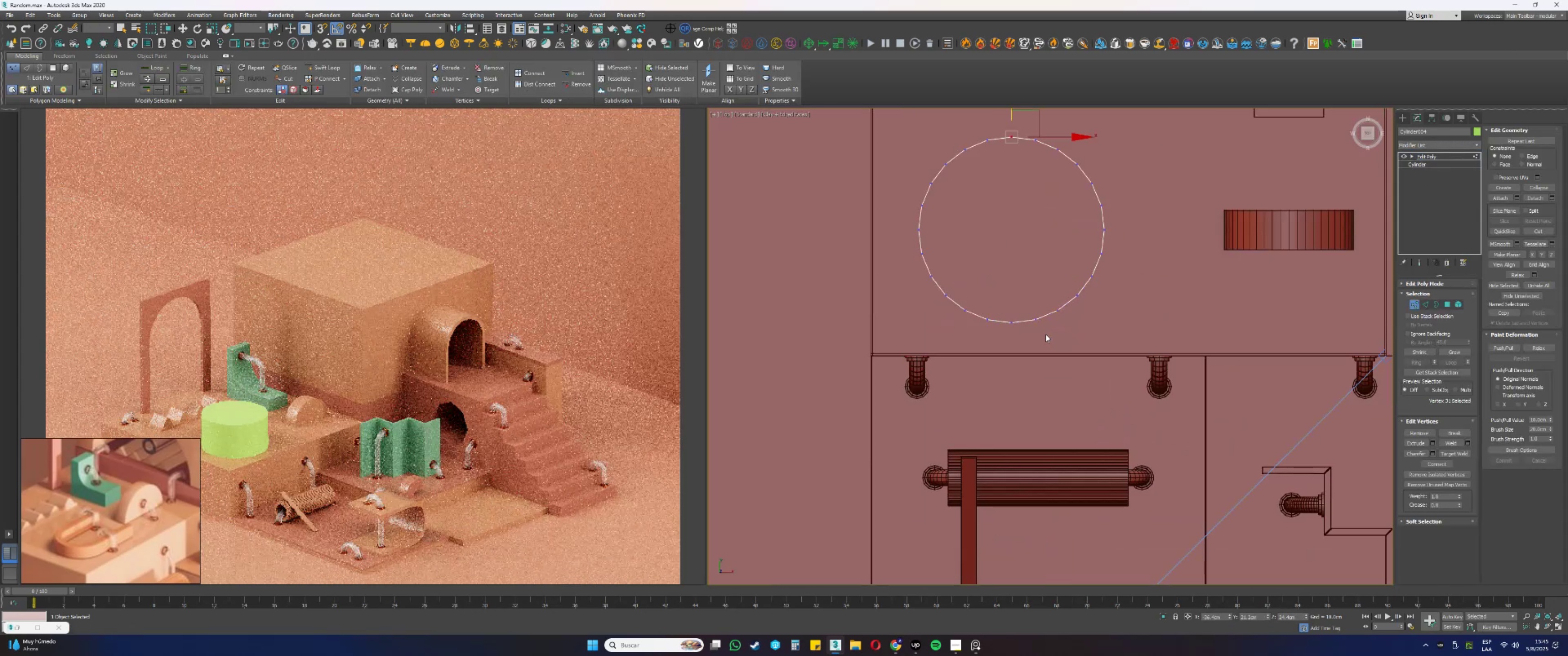 
hold_key(key=ControlLeft, duration=0.46)
left_click([1012, 320])
 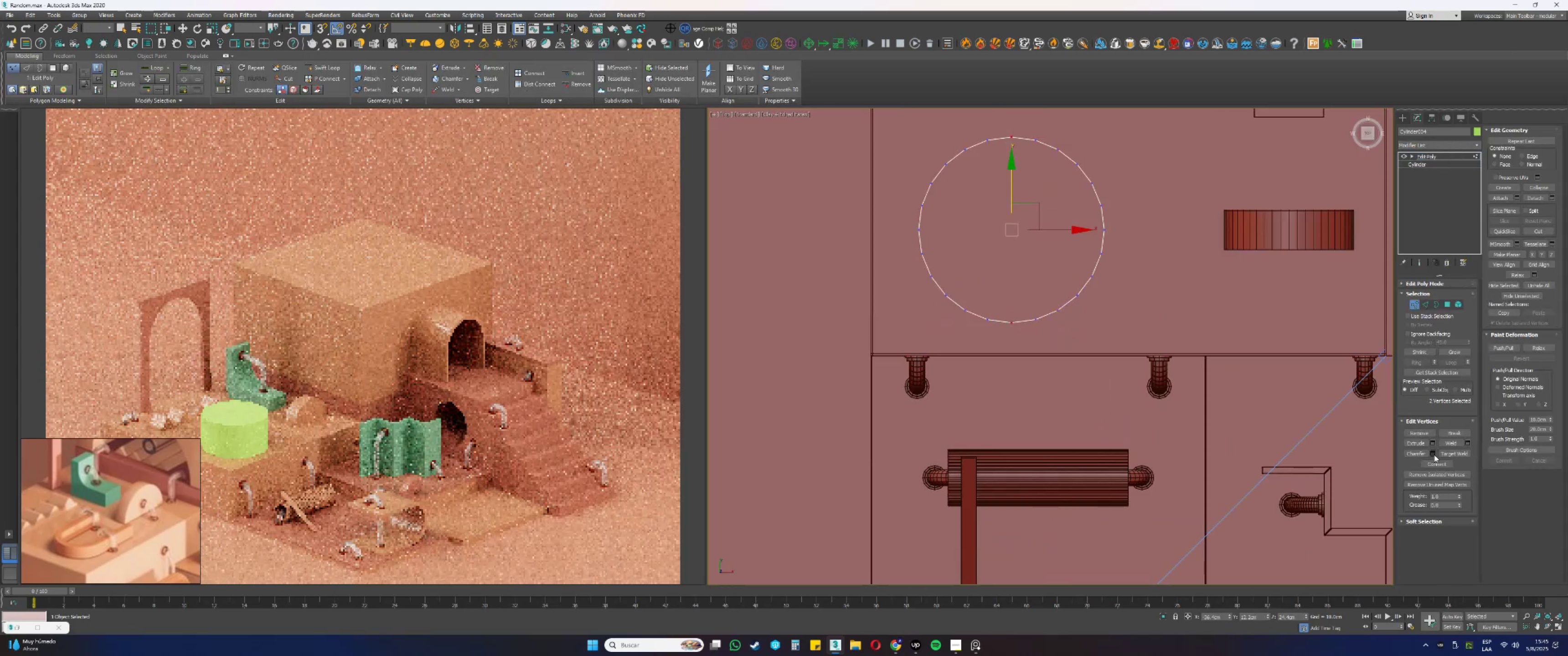 
left_click([1434, 462])
 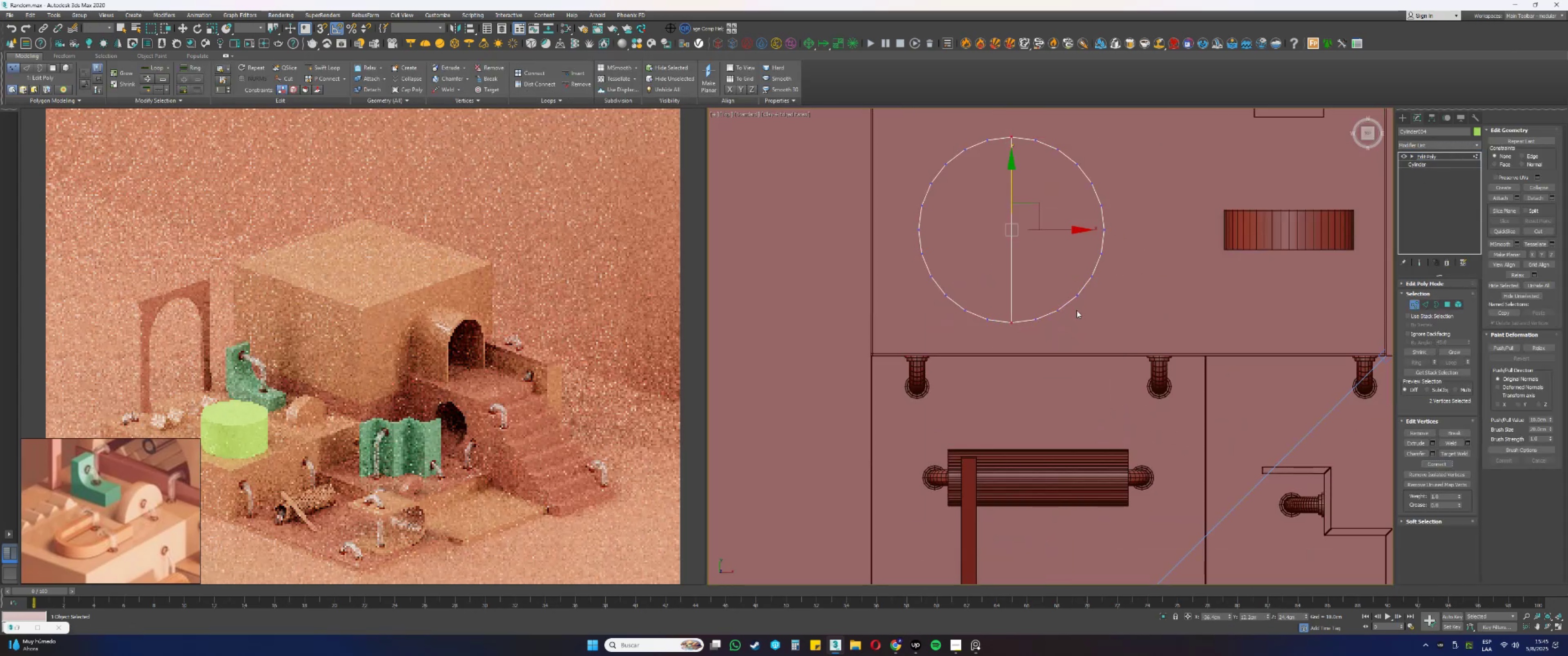 
hold_key(key=AltLeft, duration=6.29)
 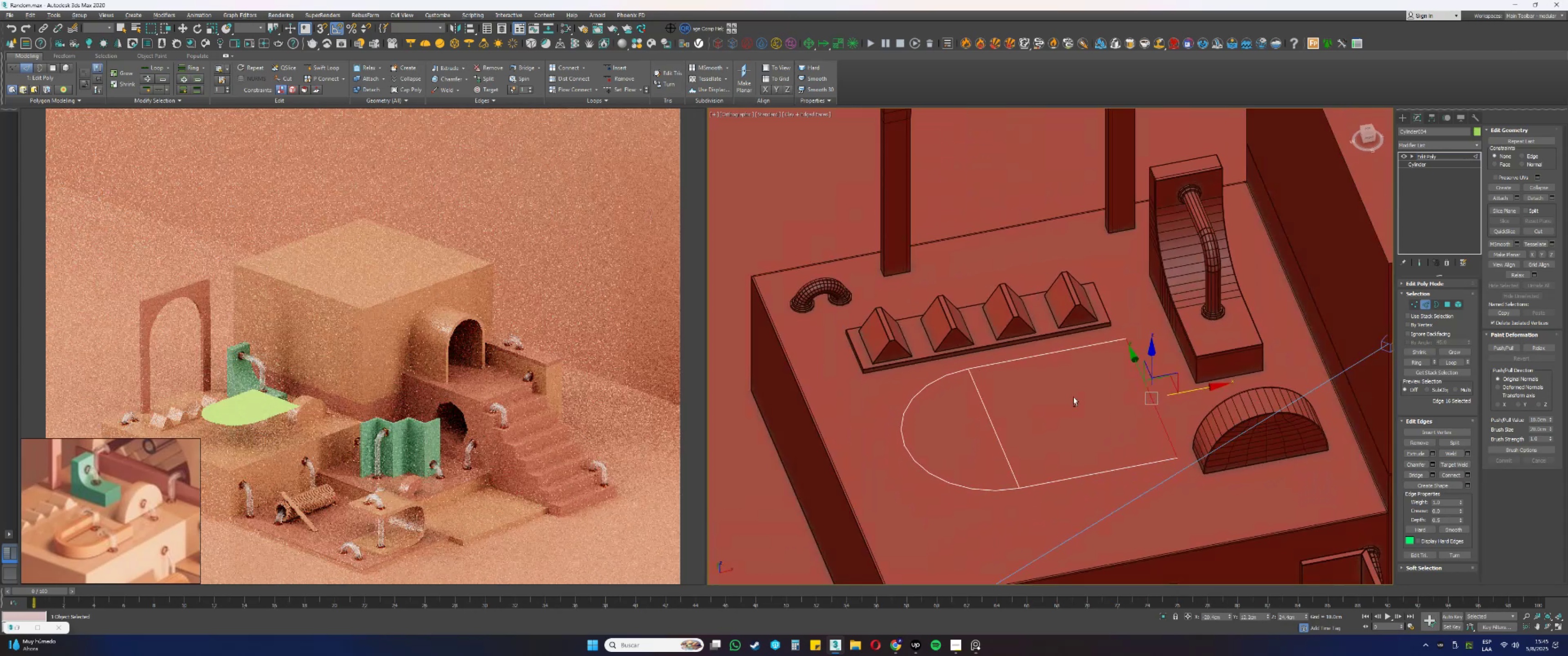 
key(4)
 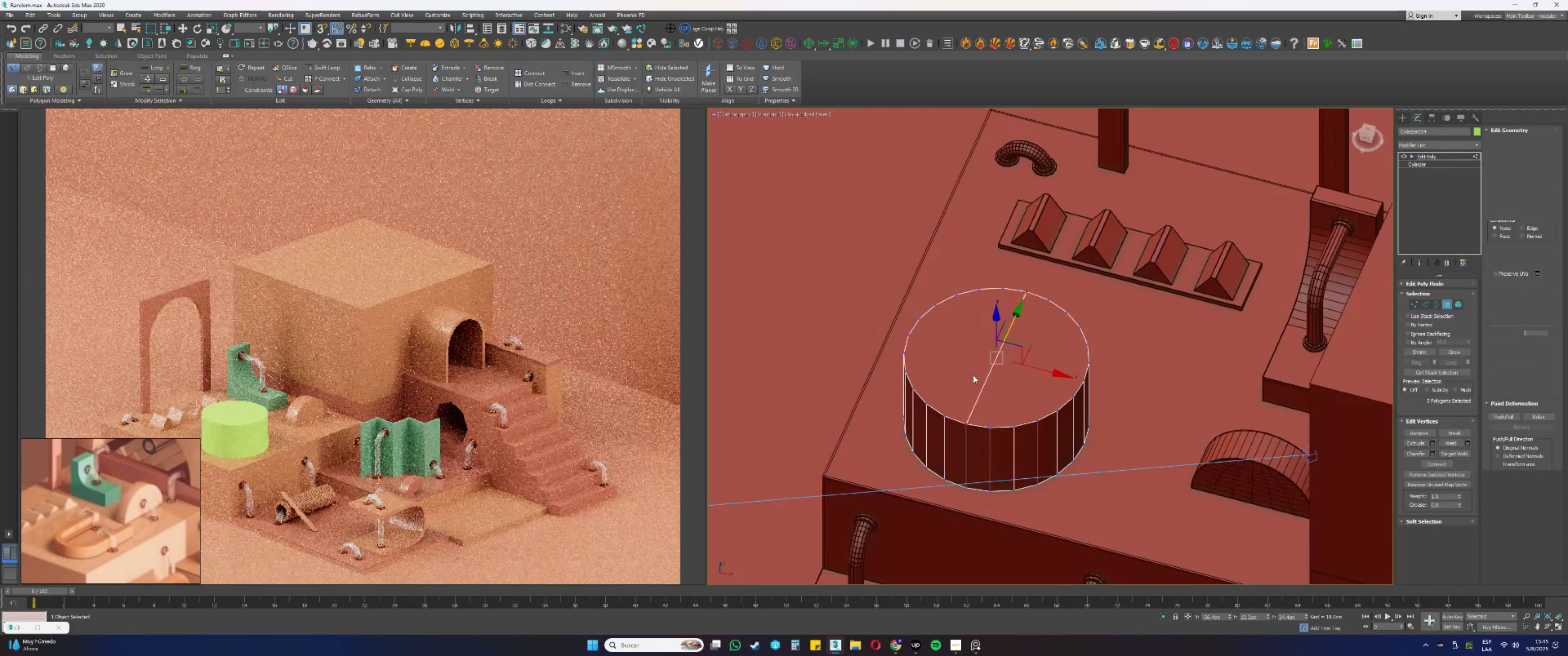 
left_click([972, 374])
 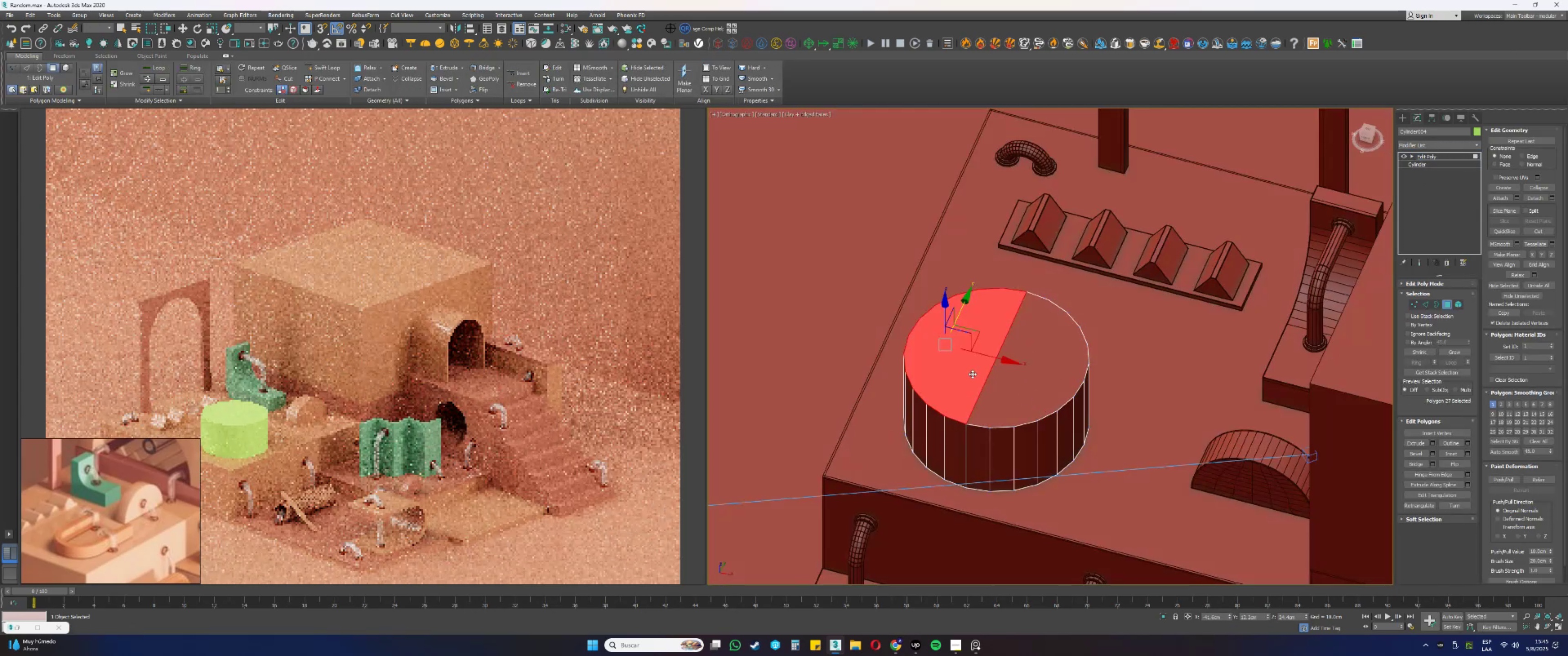 
key(Control+I)
 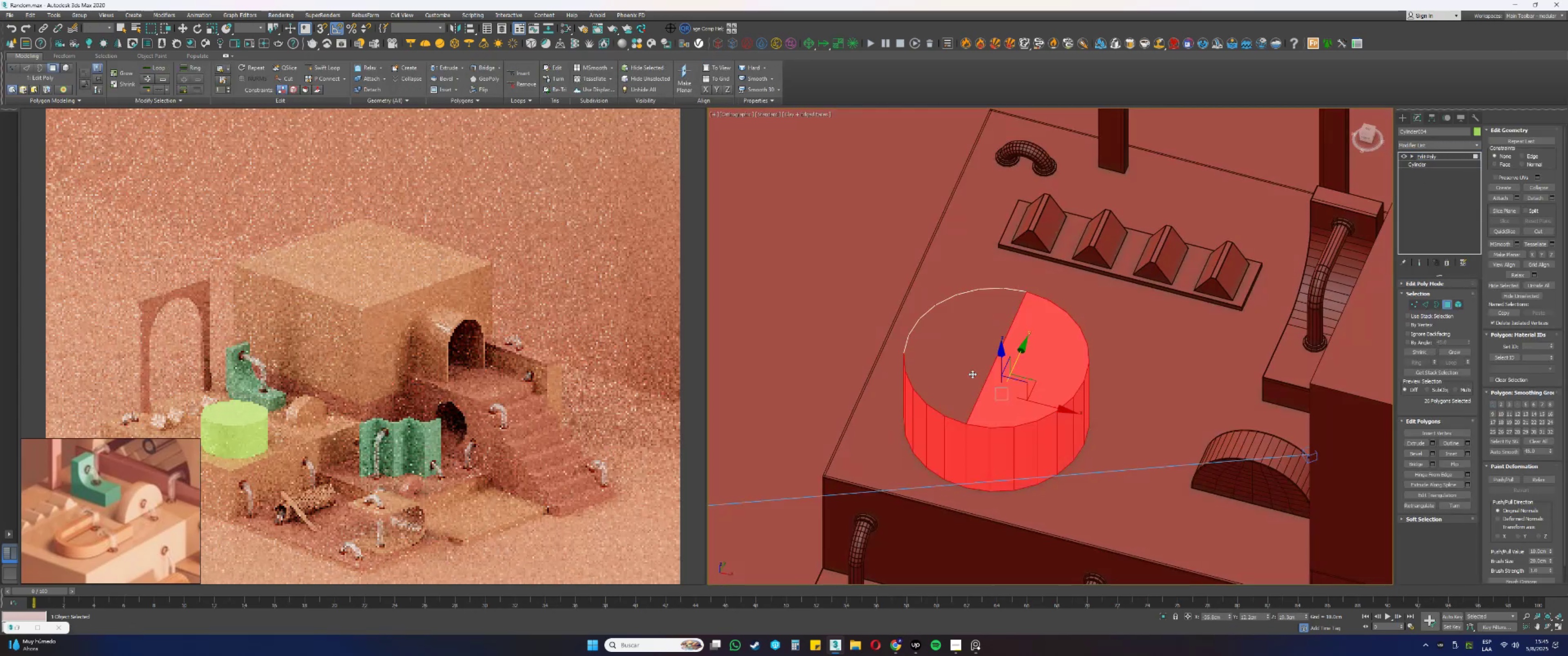 
key(Delete)
 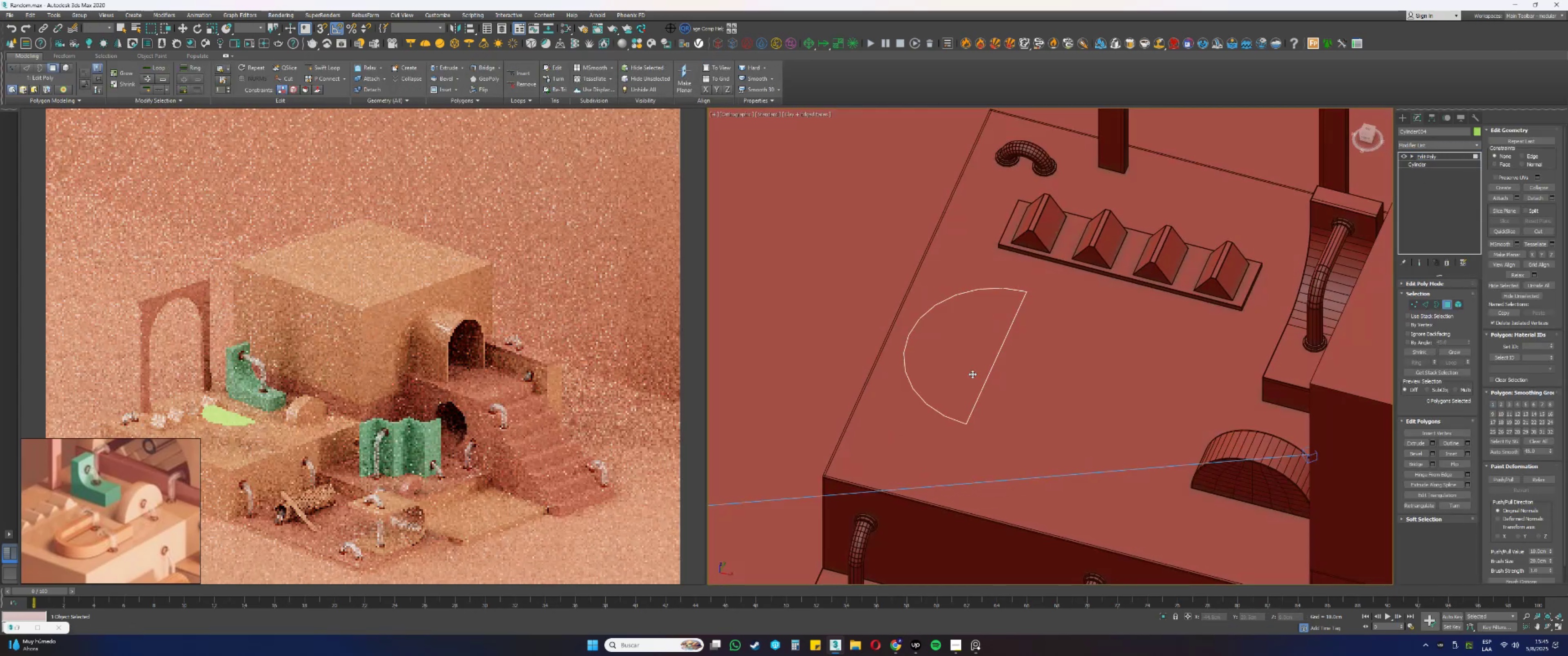 
key(2)
 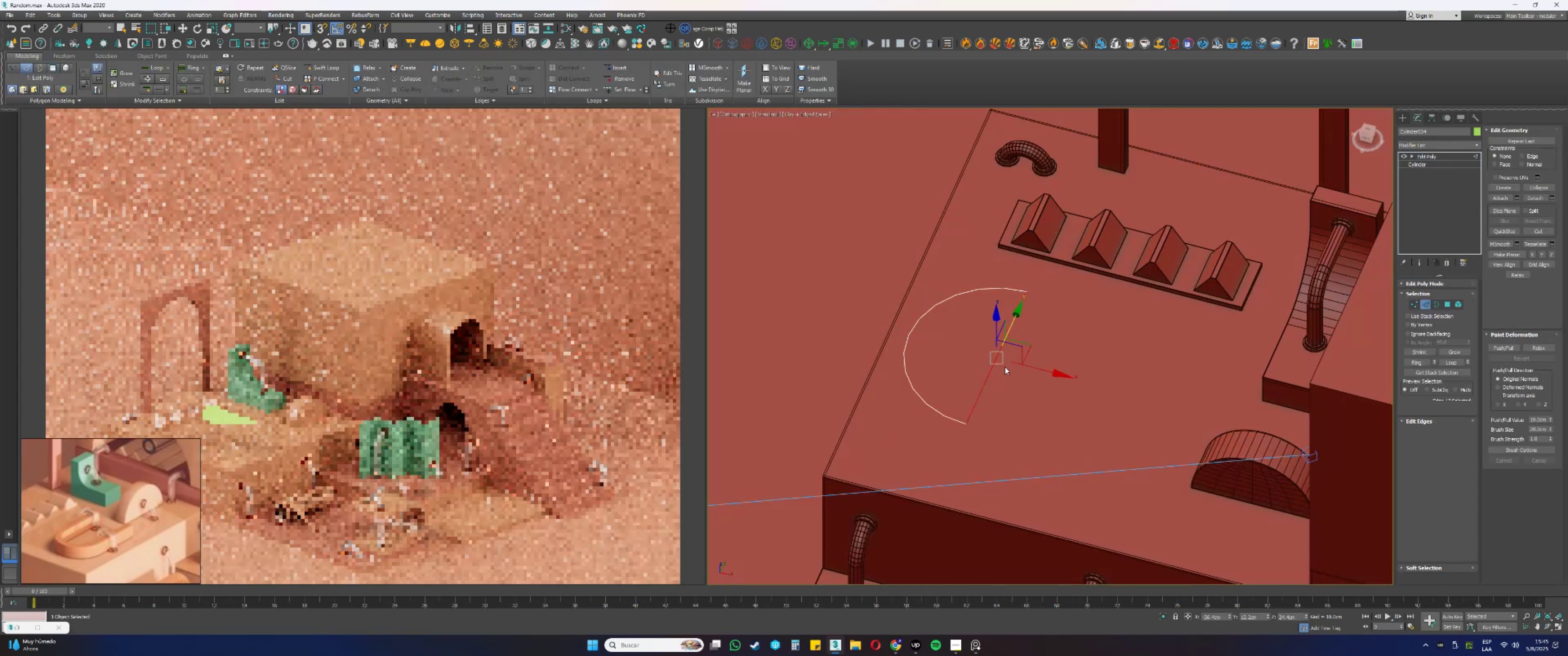 
left_click_drag(start_coordinate=[995, 372], to_coordinate=[982, 364])
 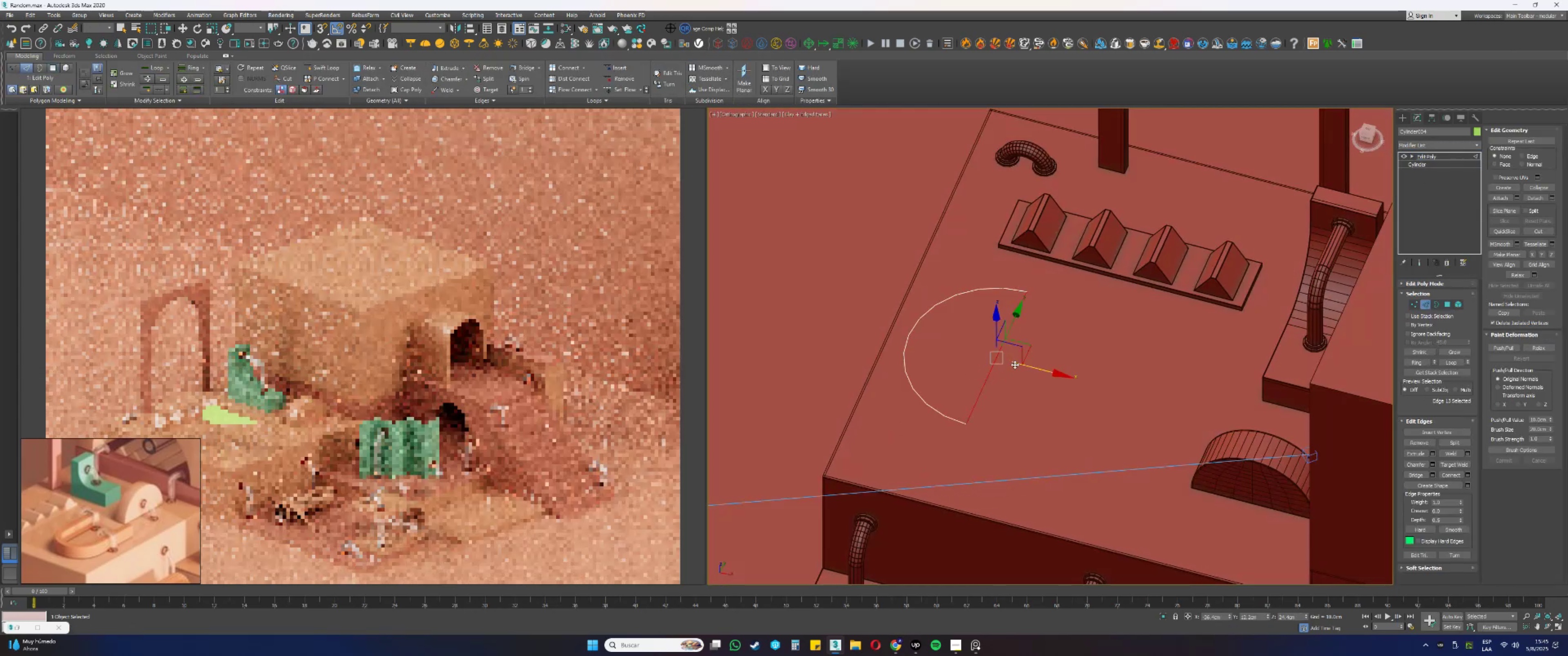 
key(Shift+ShiftLeft)
 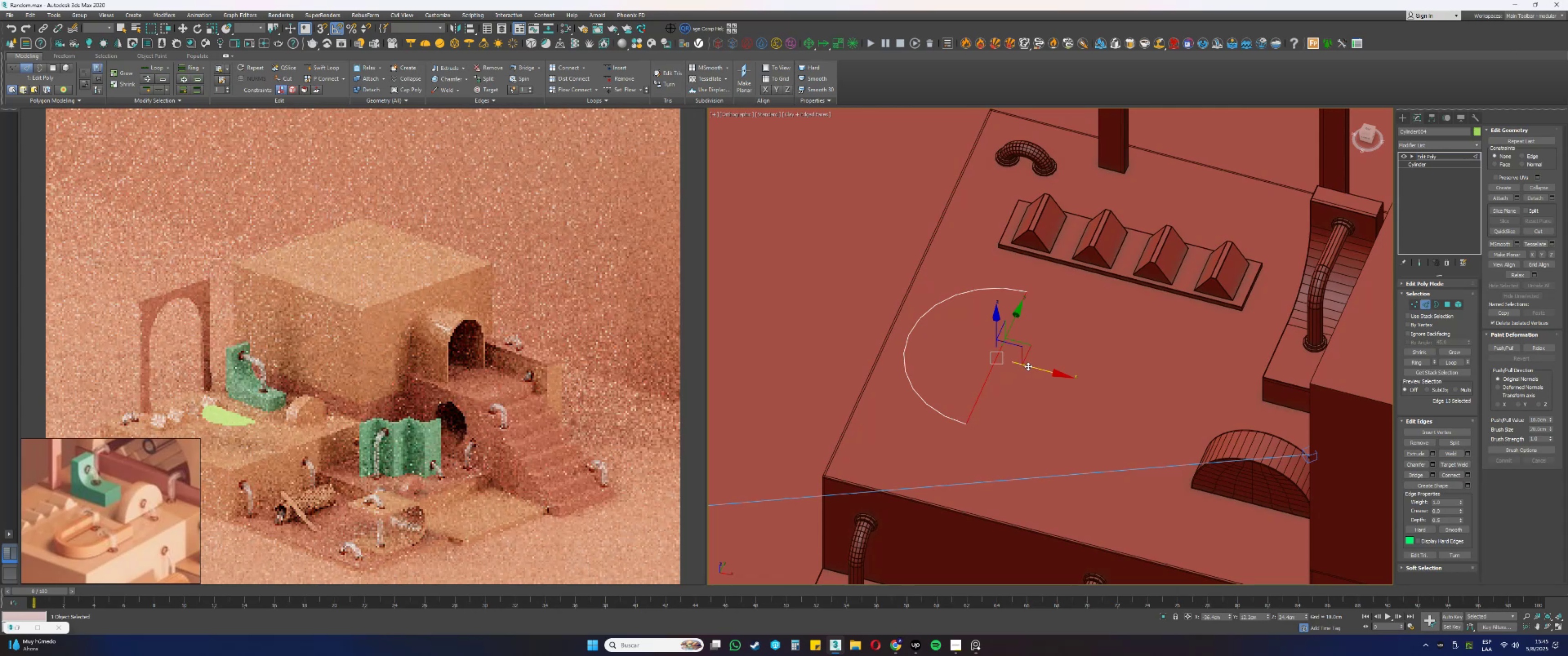 
left_click_drag(start_coordinate=[1031, 367], to_coordinate=[1190, 399])
 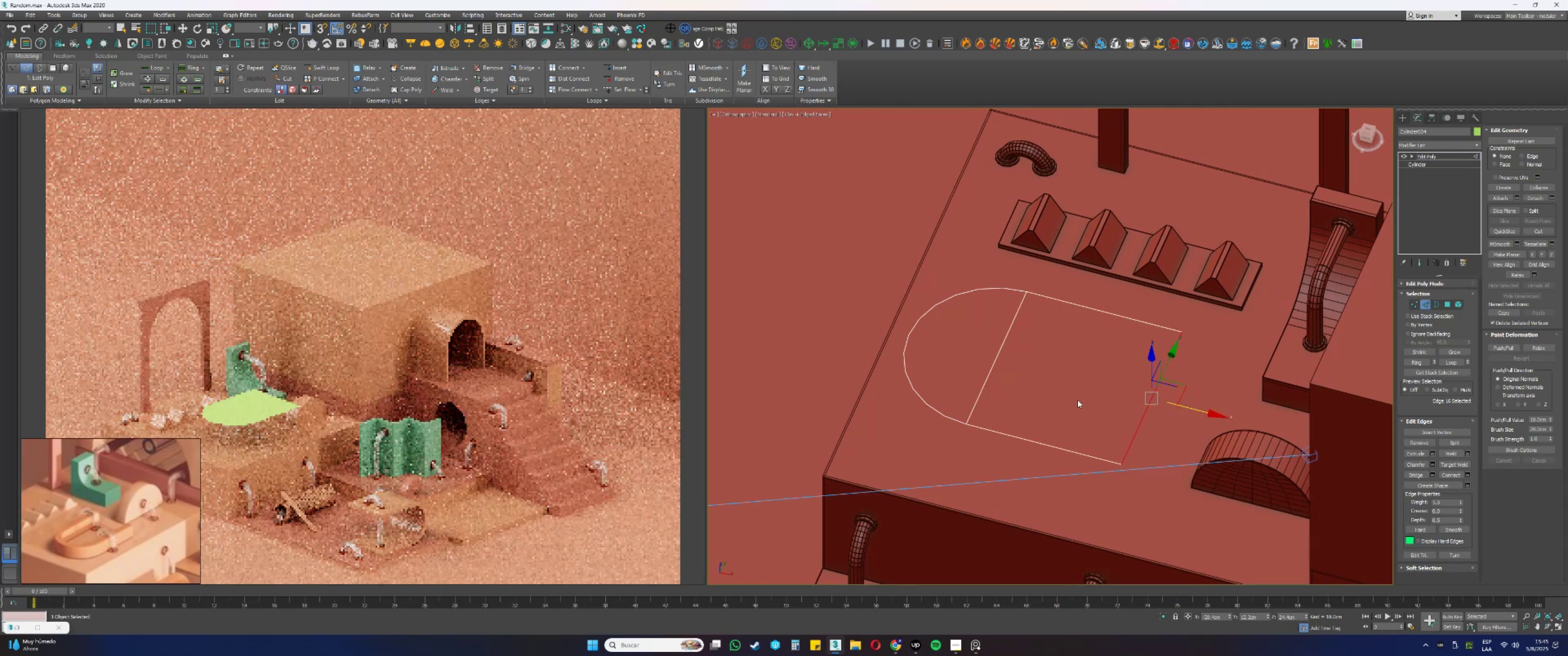 
hold_key(key=AltLeft, duration=0.45)
 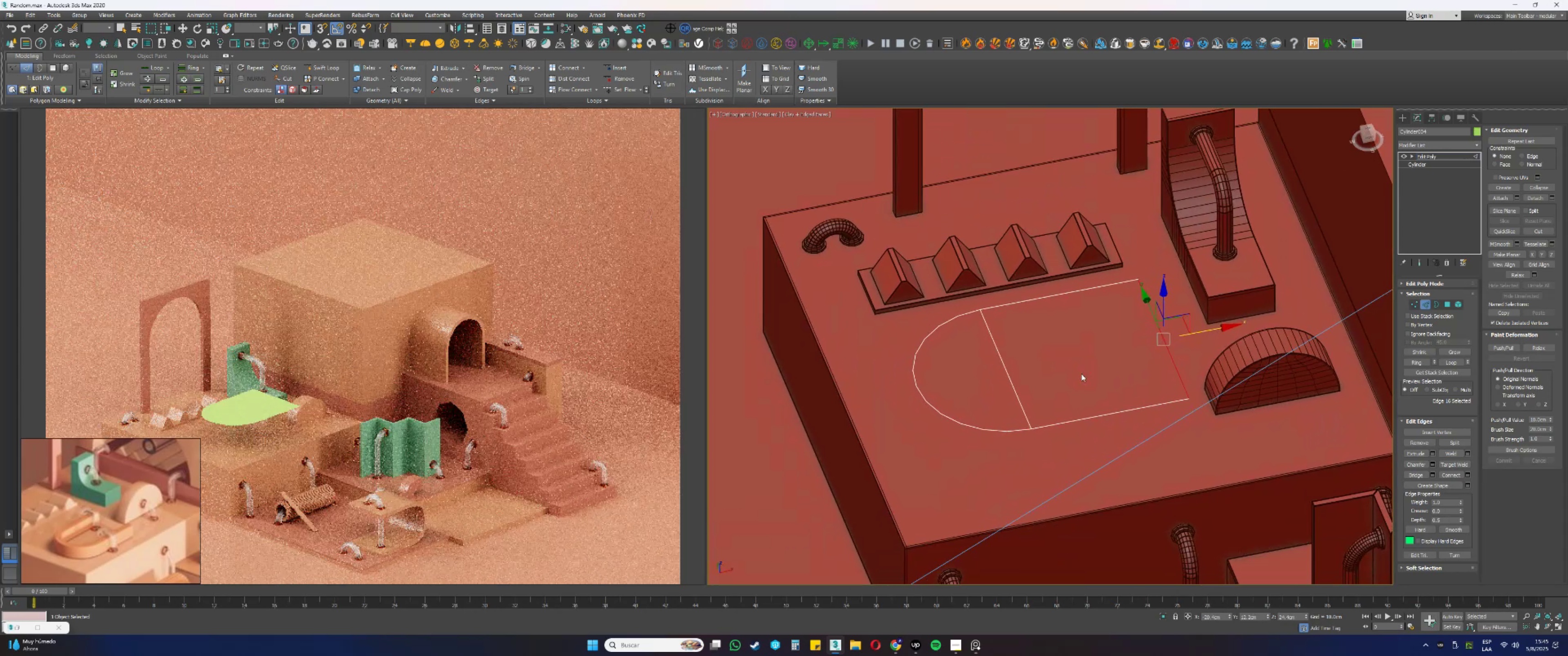 
scroll: coordinate [1032, 429], scroll_direction: up, amount: 1.0
 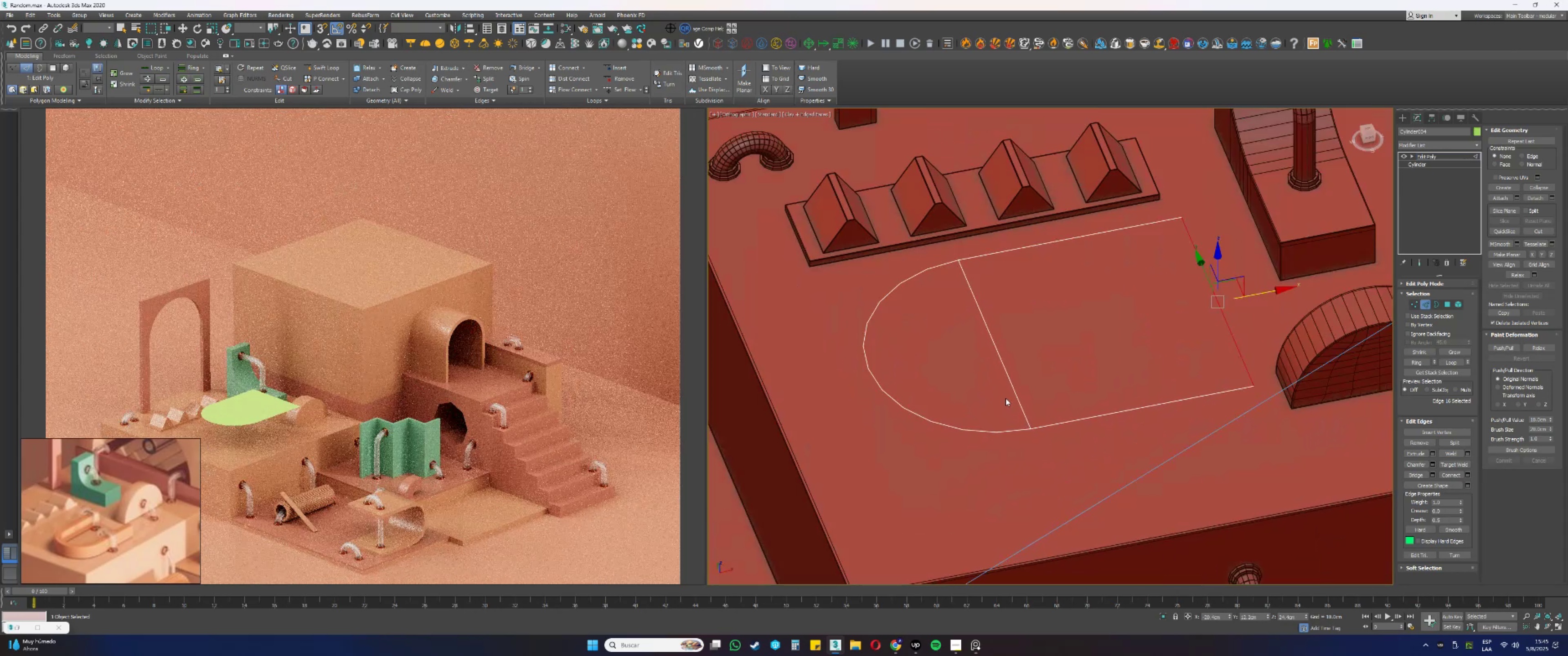 
key(4)
 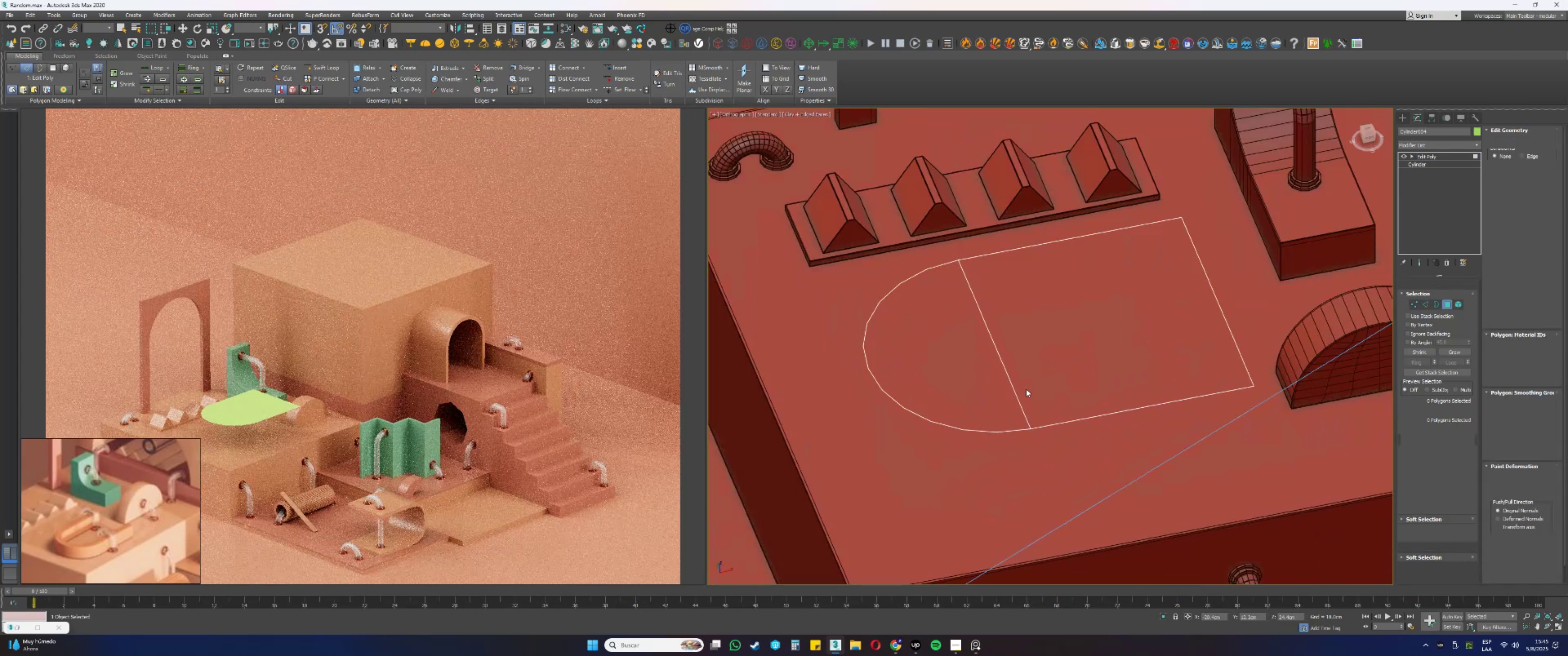 
left_click([1026, 384])
 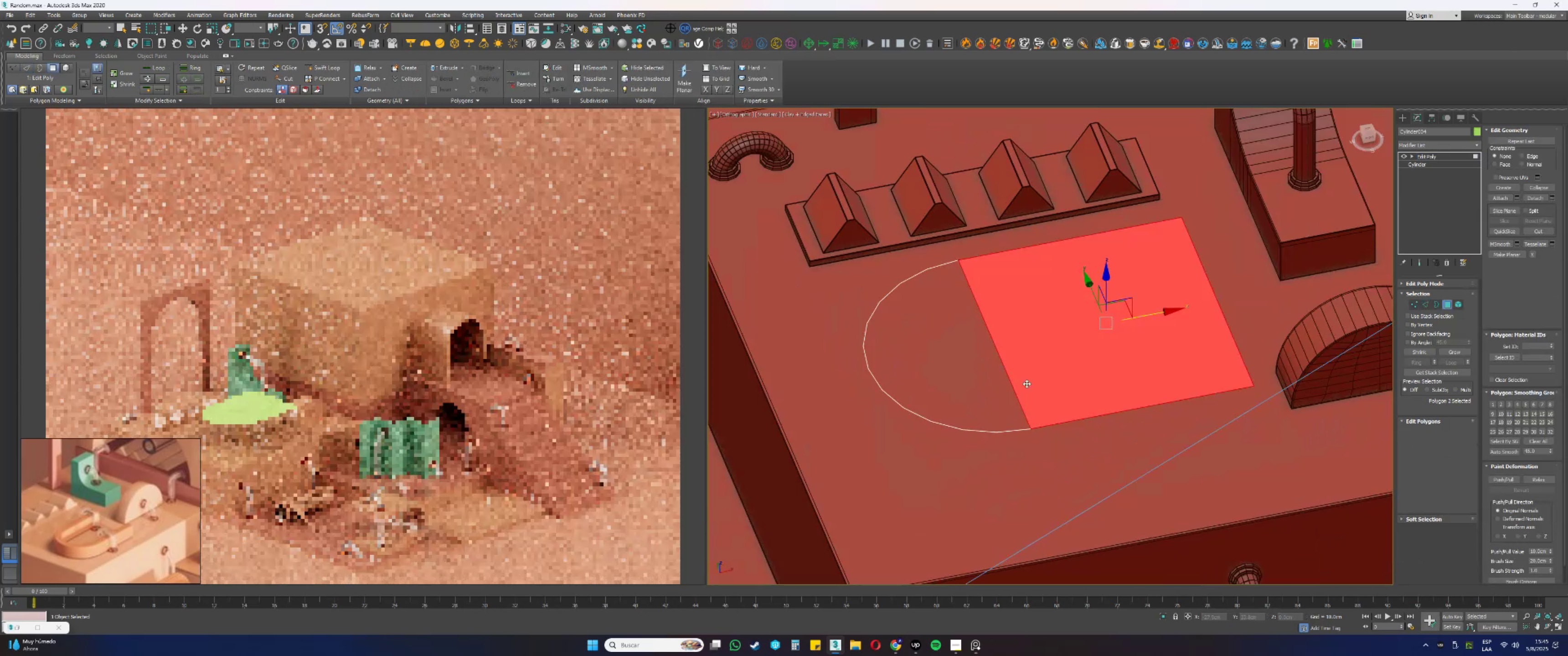 
key(Control+ControlLeft)
 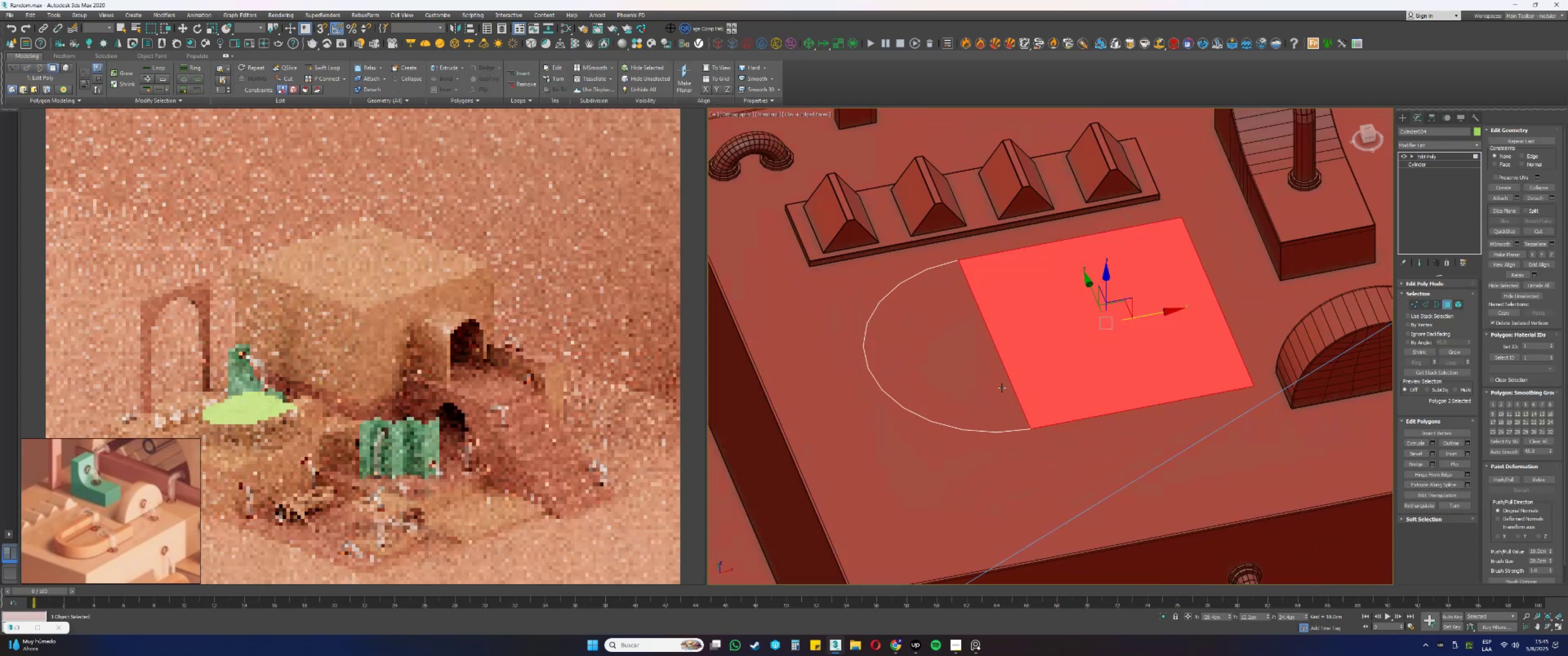 
double_click([983, 389])
 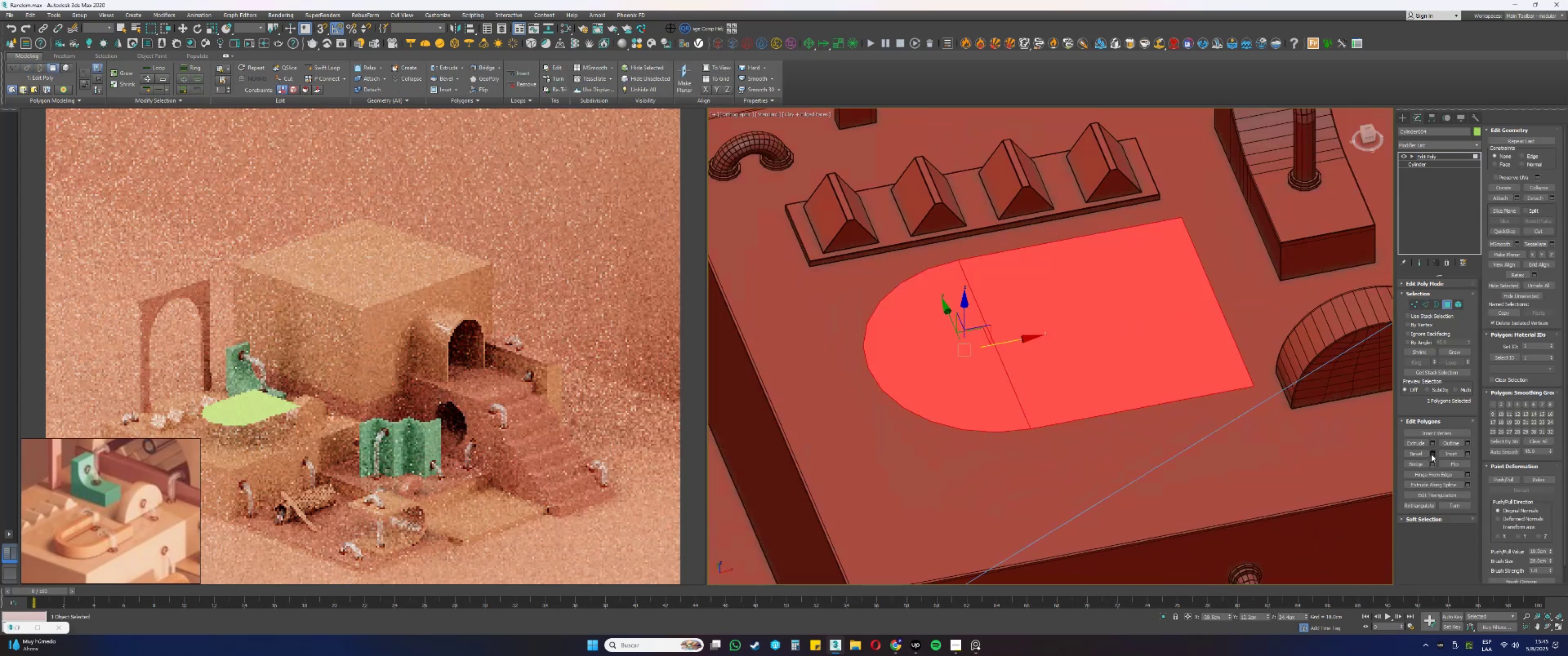 
left_click([1445, 455])
 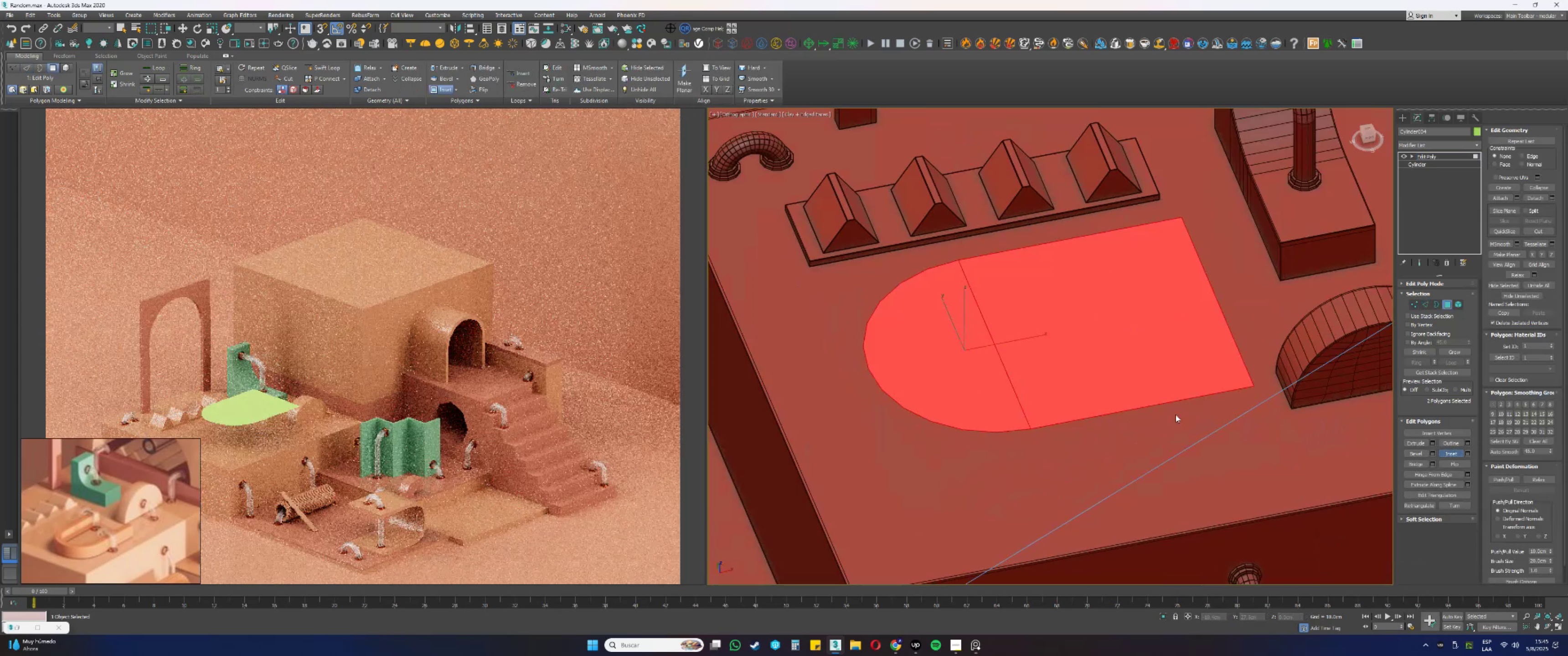 
left_click_drag(start_coordinate=[1089, 375], to_coordinate=[1089, 383])
 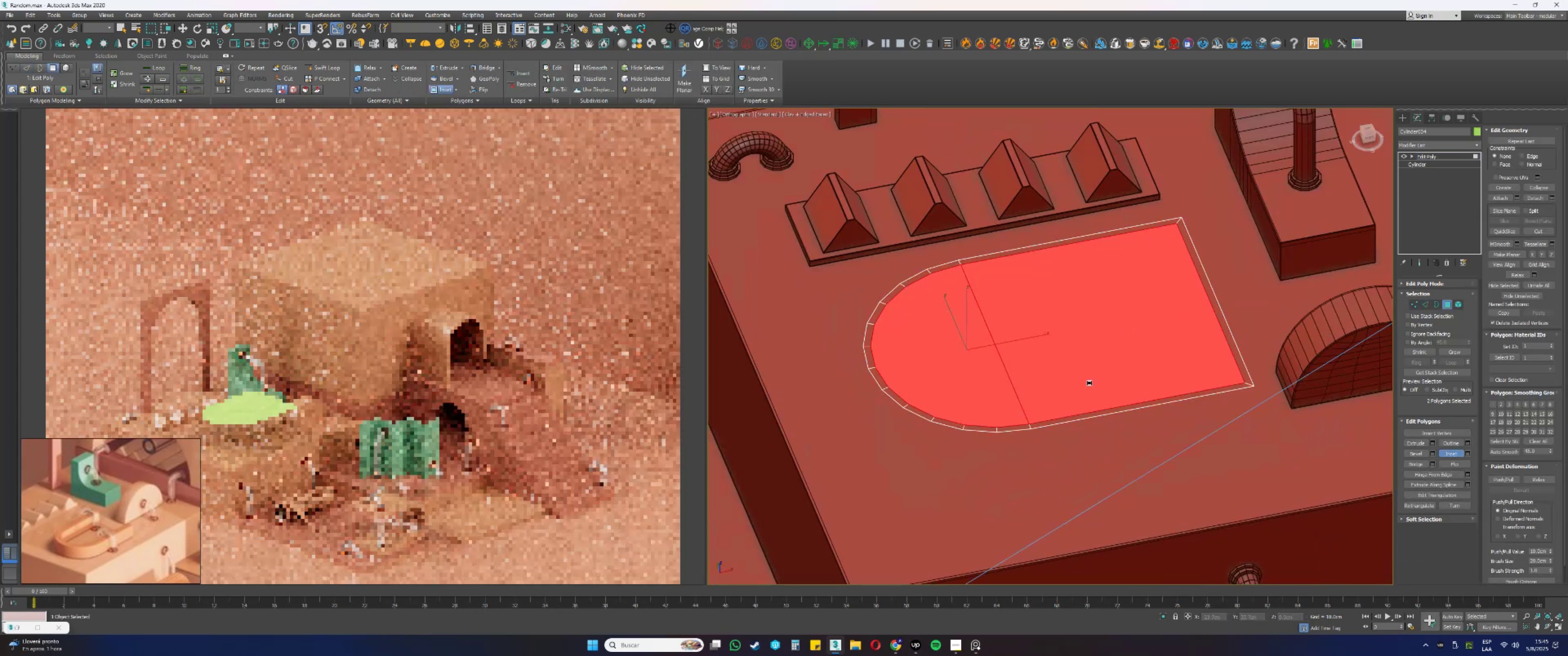 
right_click([1089, 383])
 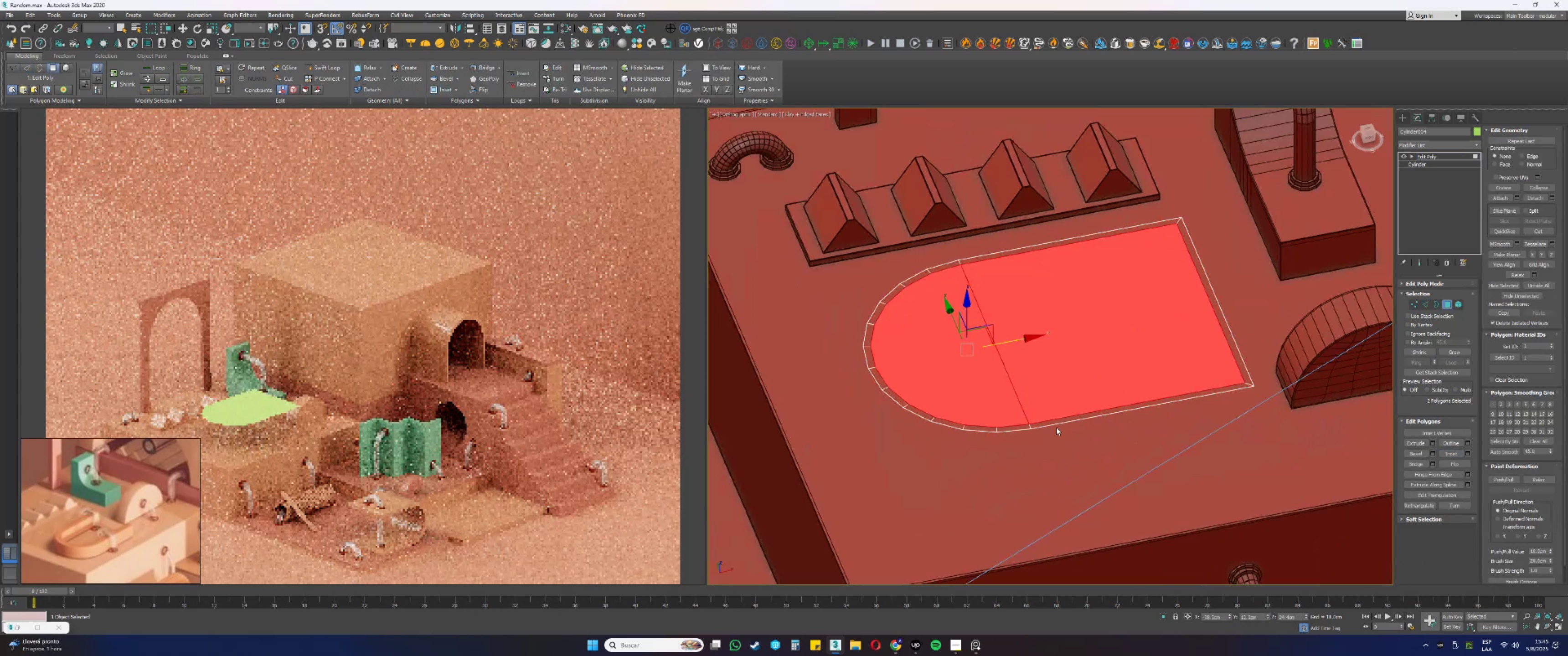 
key(2)
 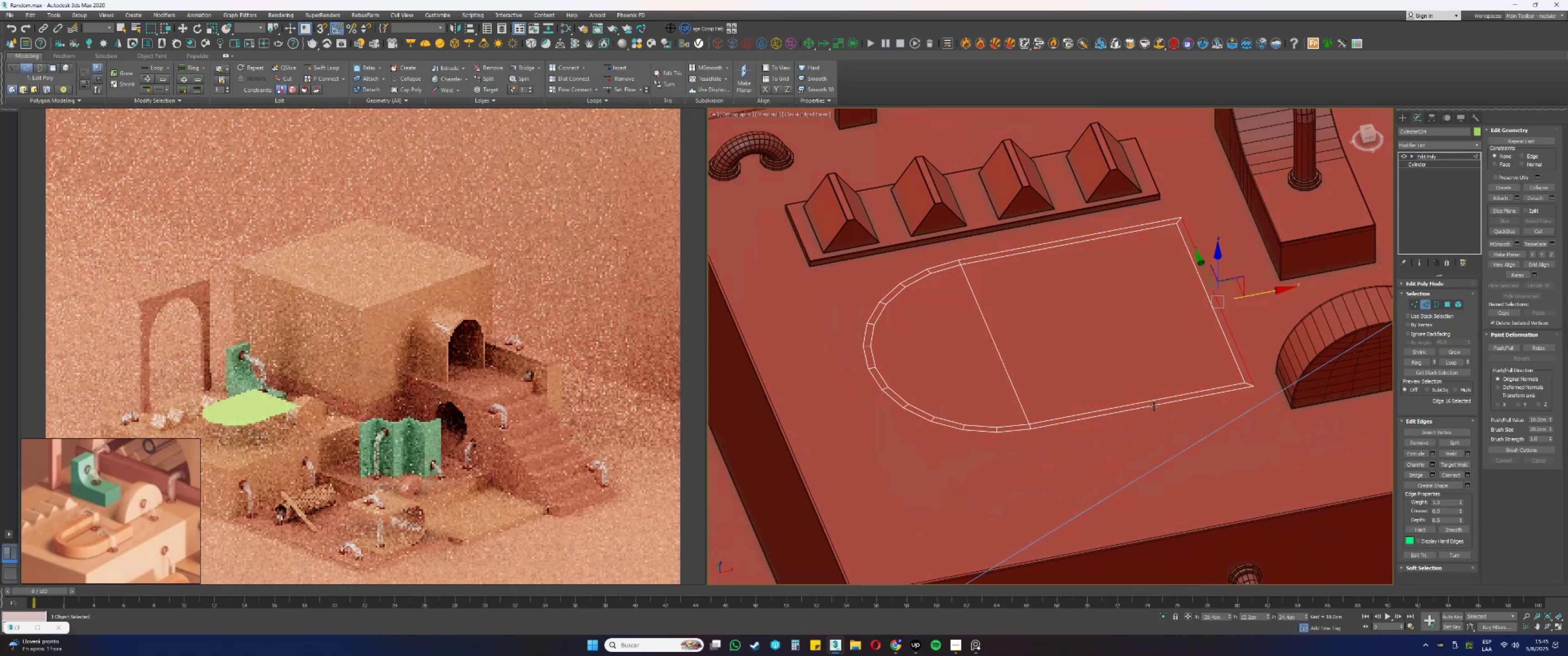 
double_click([1154, 405])
 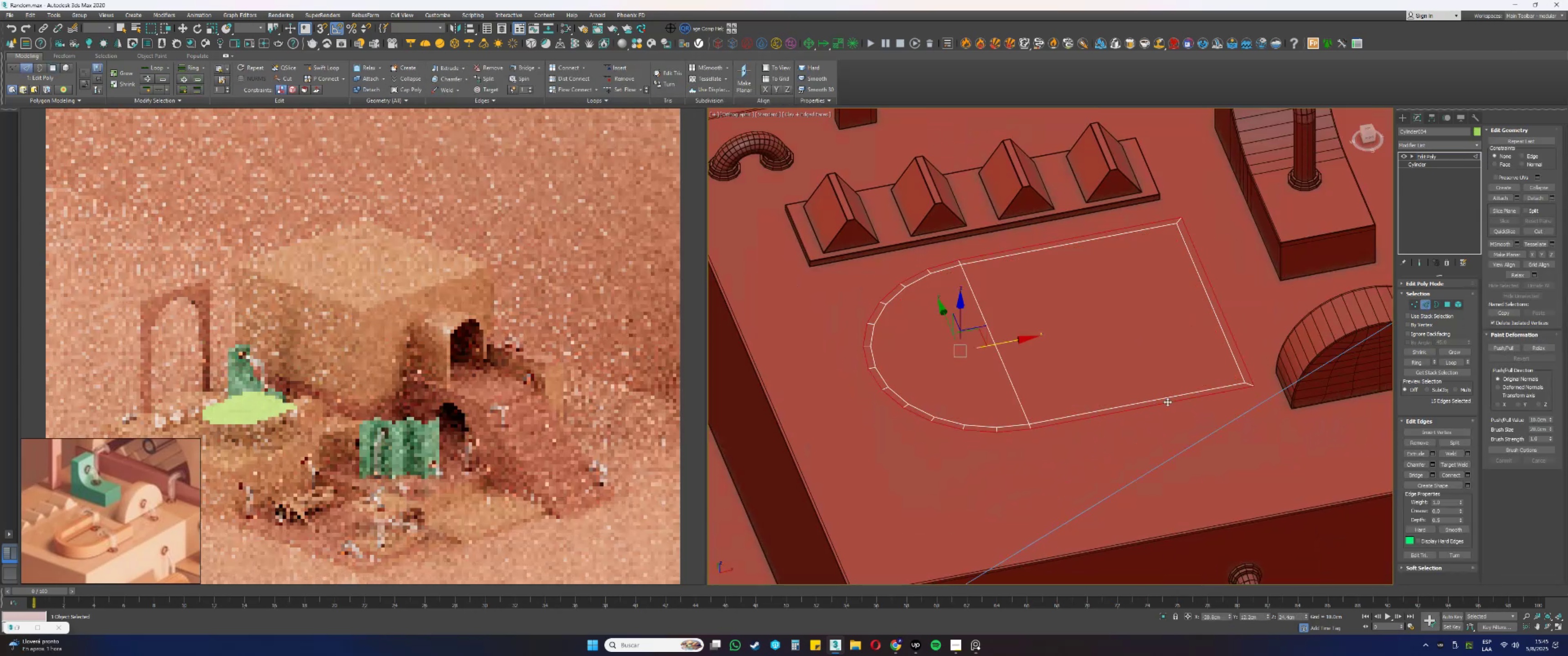 
hold_key(key=AltLeft, duration=0.36)
left_click_drag(start_coordinate=[1253, 357], to_coordinate=[1218, 349])
 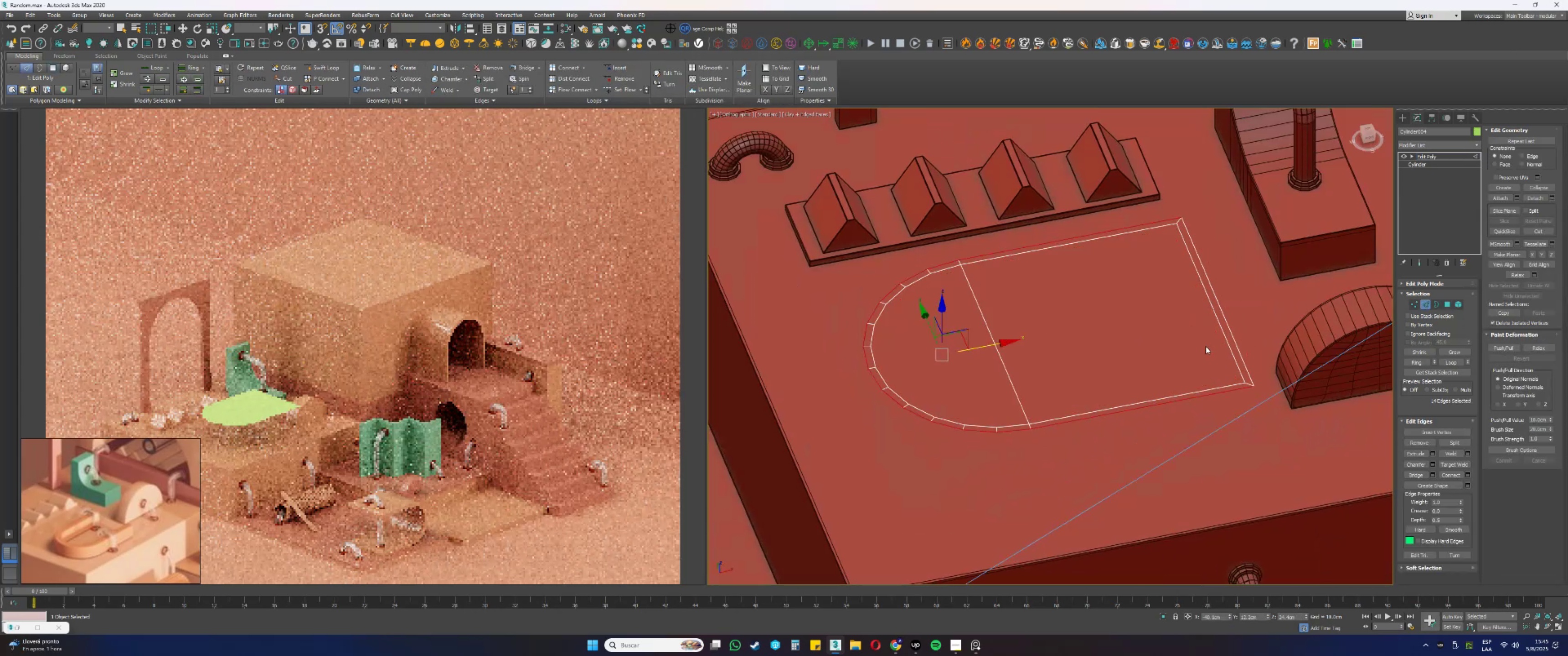 
key(Alt+AltLeft)
 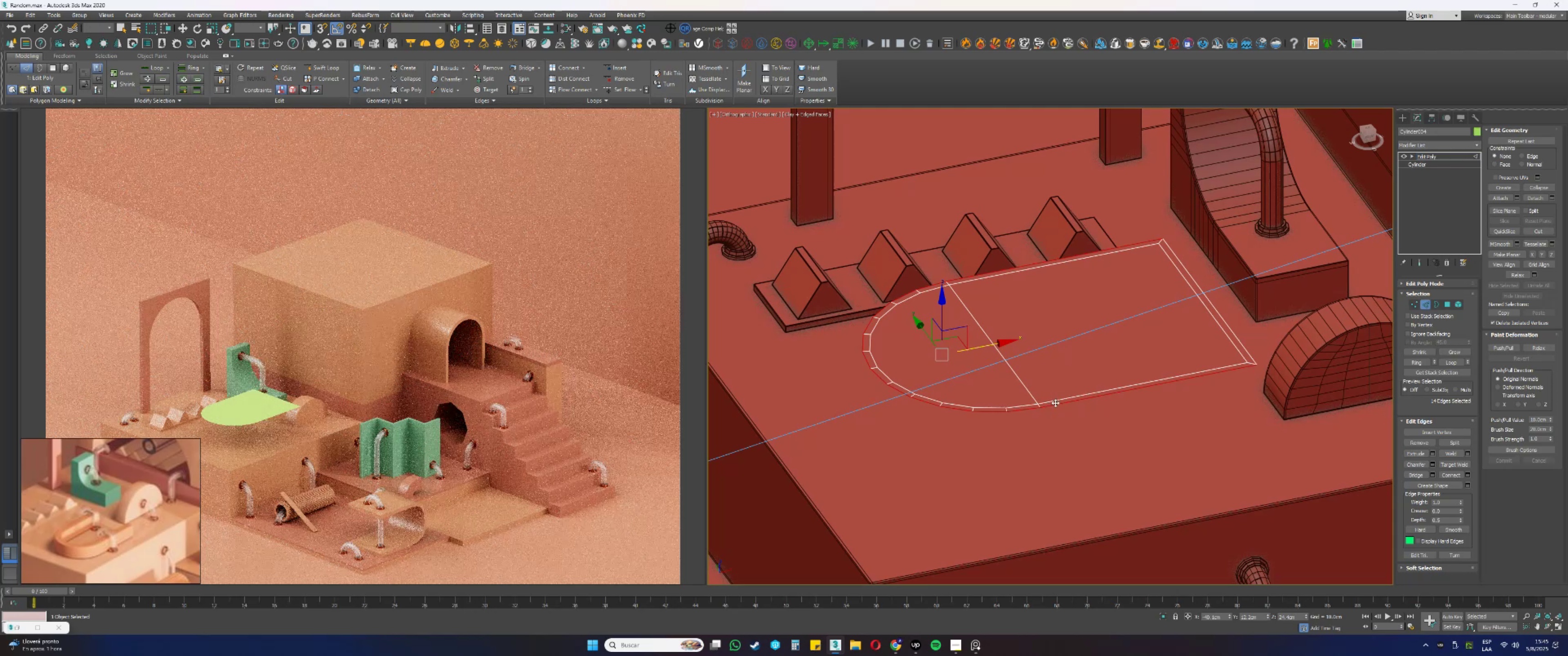 
right_click([1057, 405])
 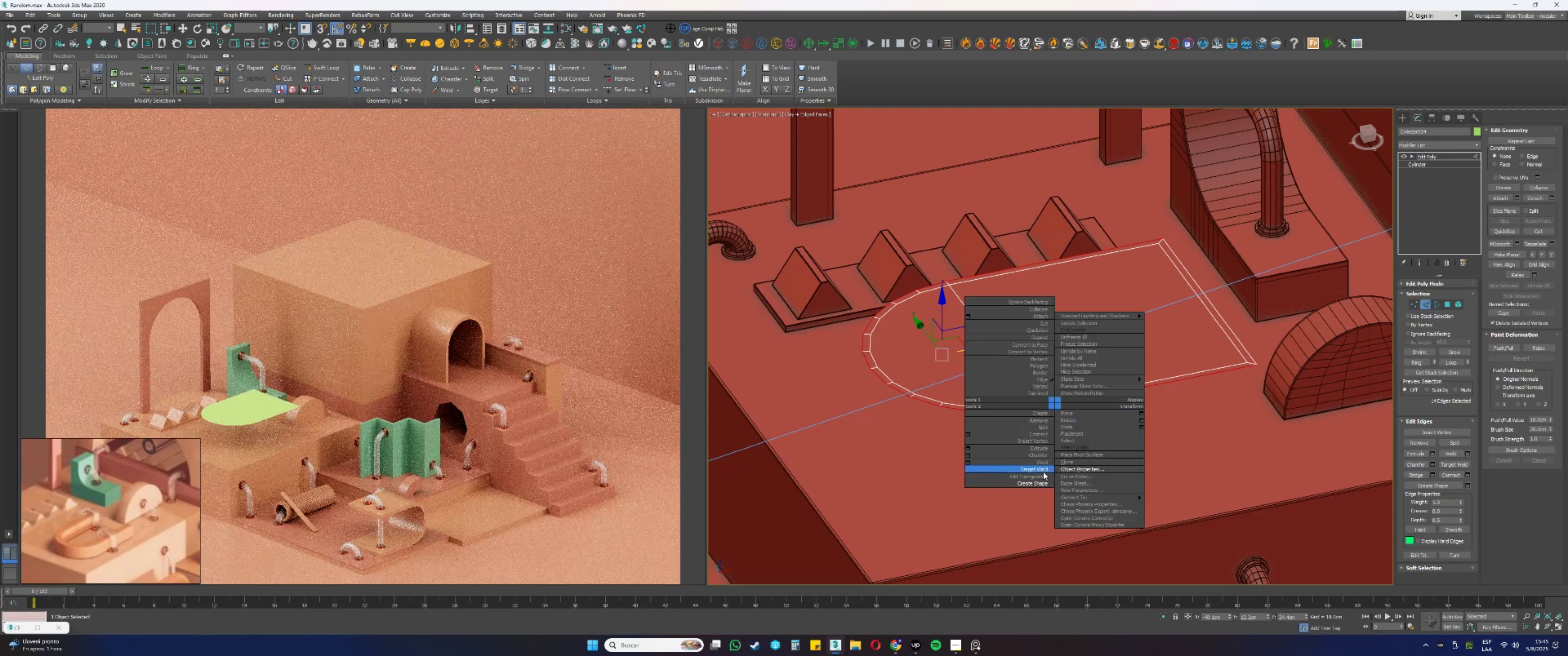 
left_click([1035, 482])
 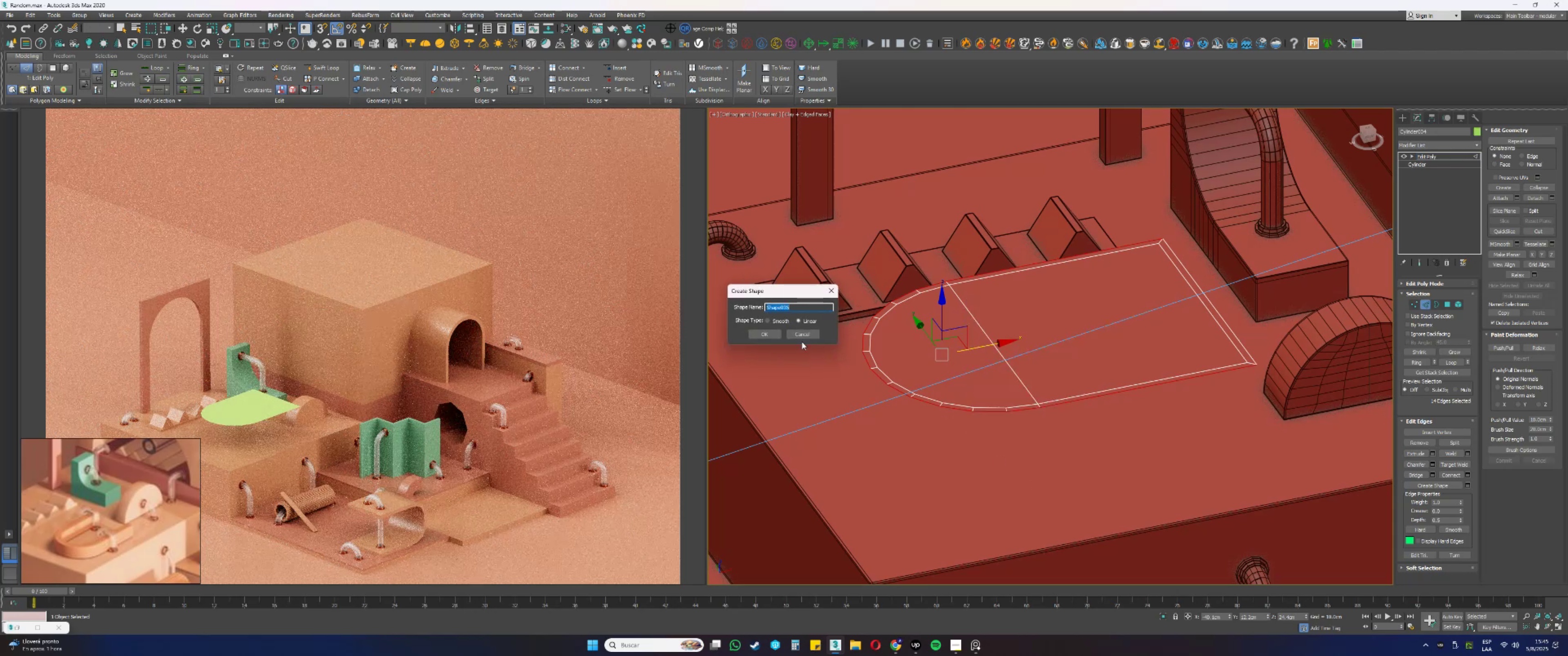 
left_click([772, 334])
 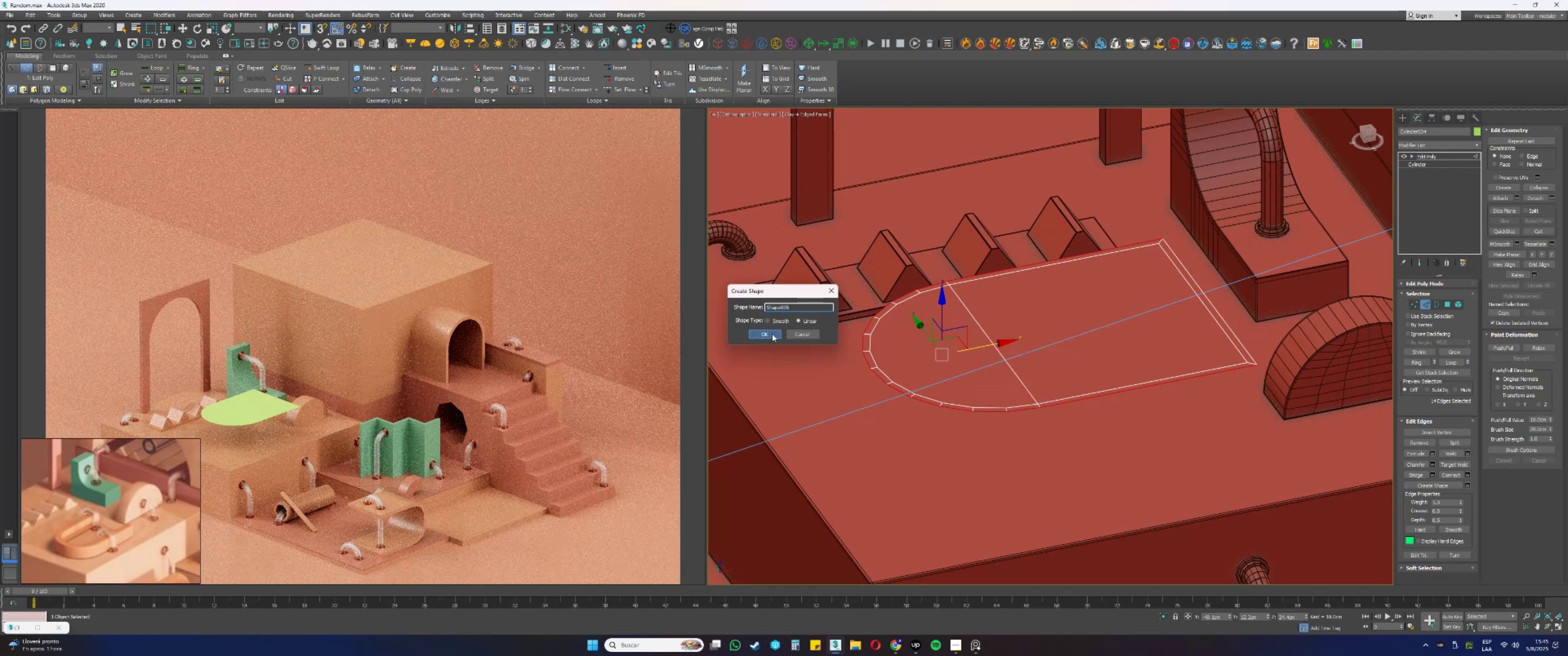 
key(2)
 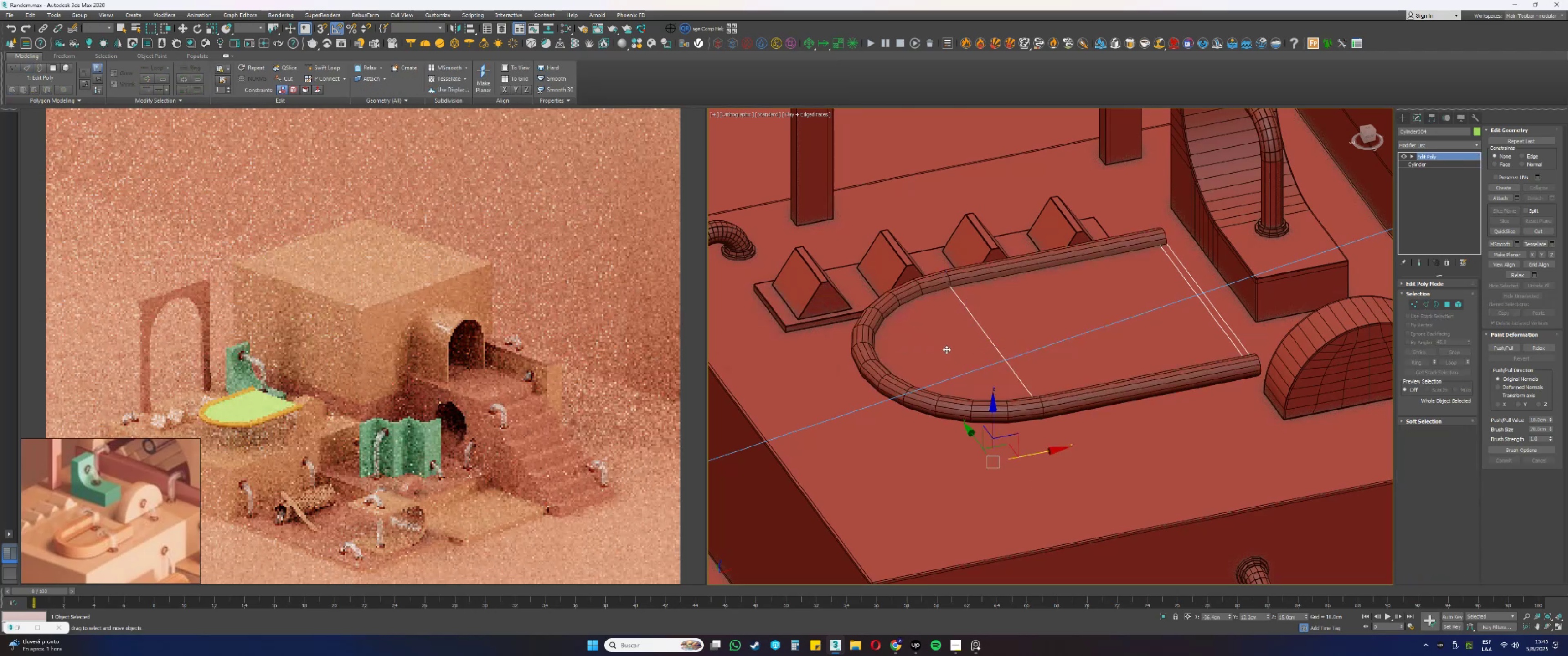 
left_click([947, 350])
 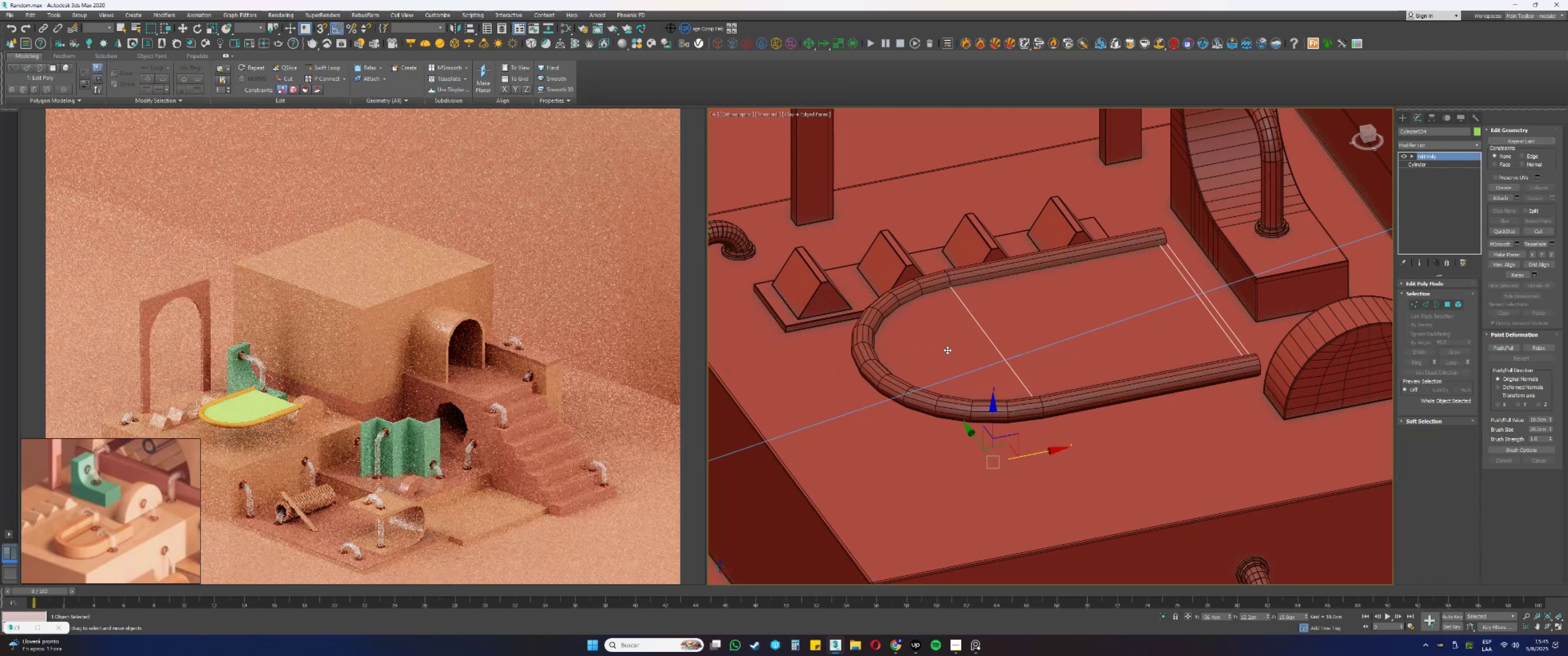 
key(Delete)
 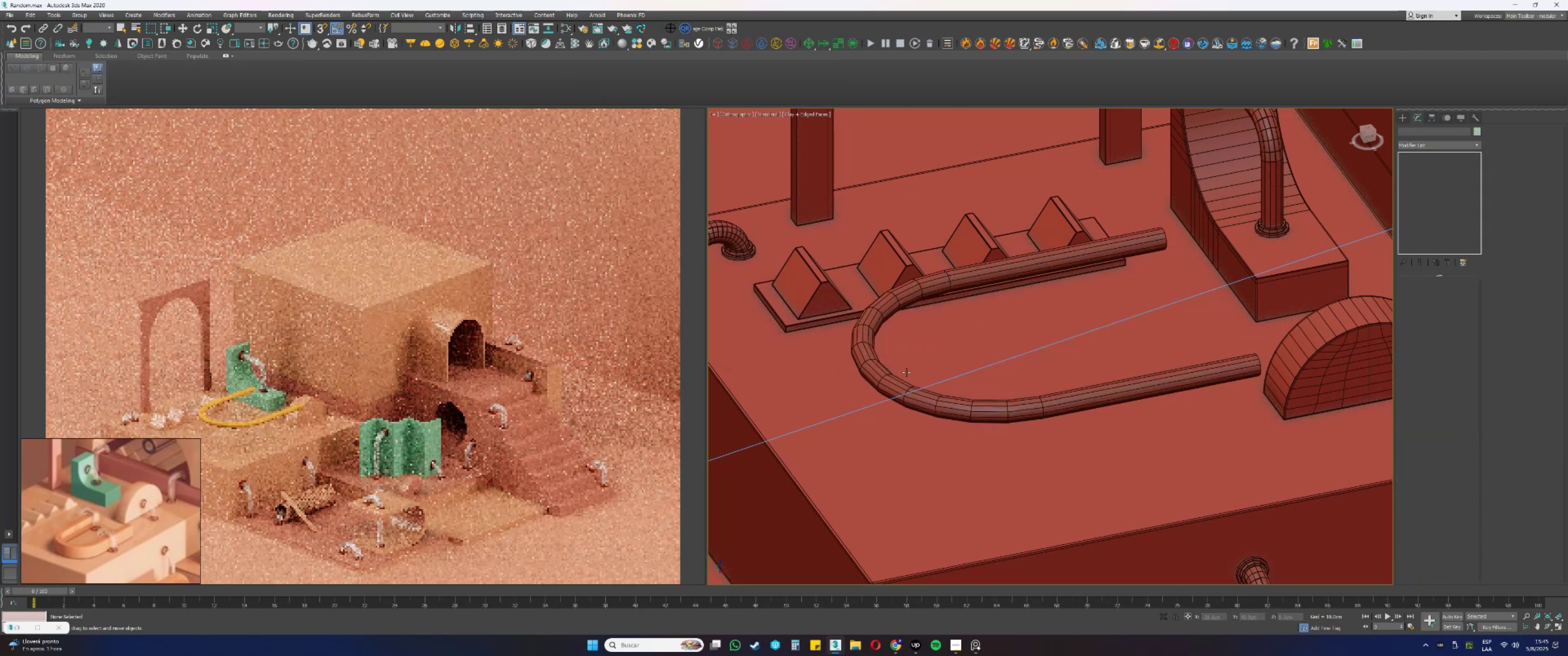 
left_click([893, 383])
 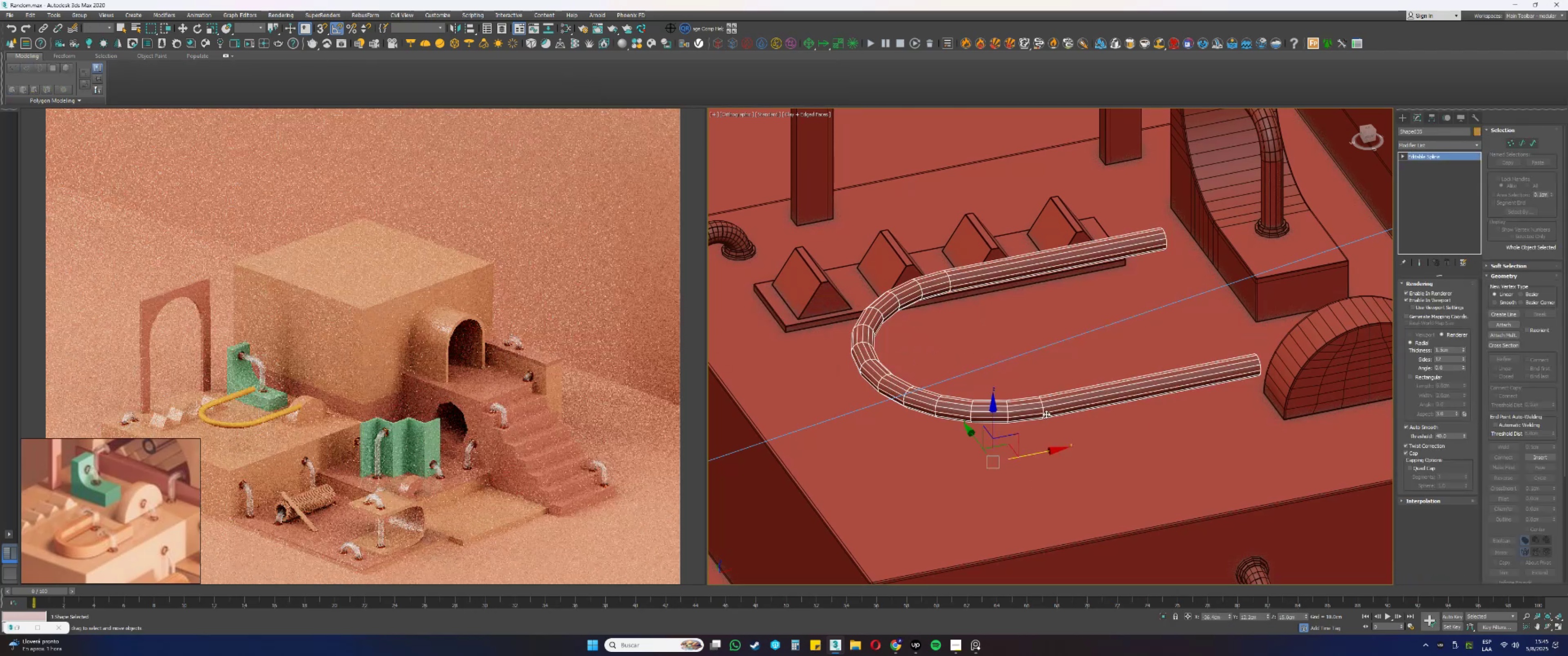 
type(fz)
 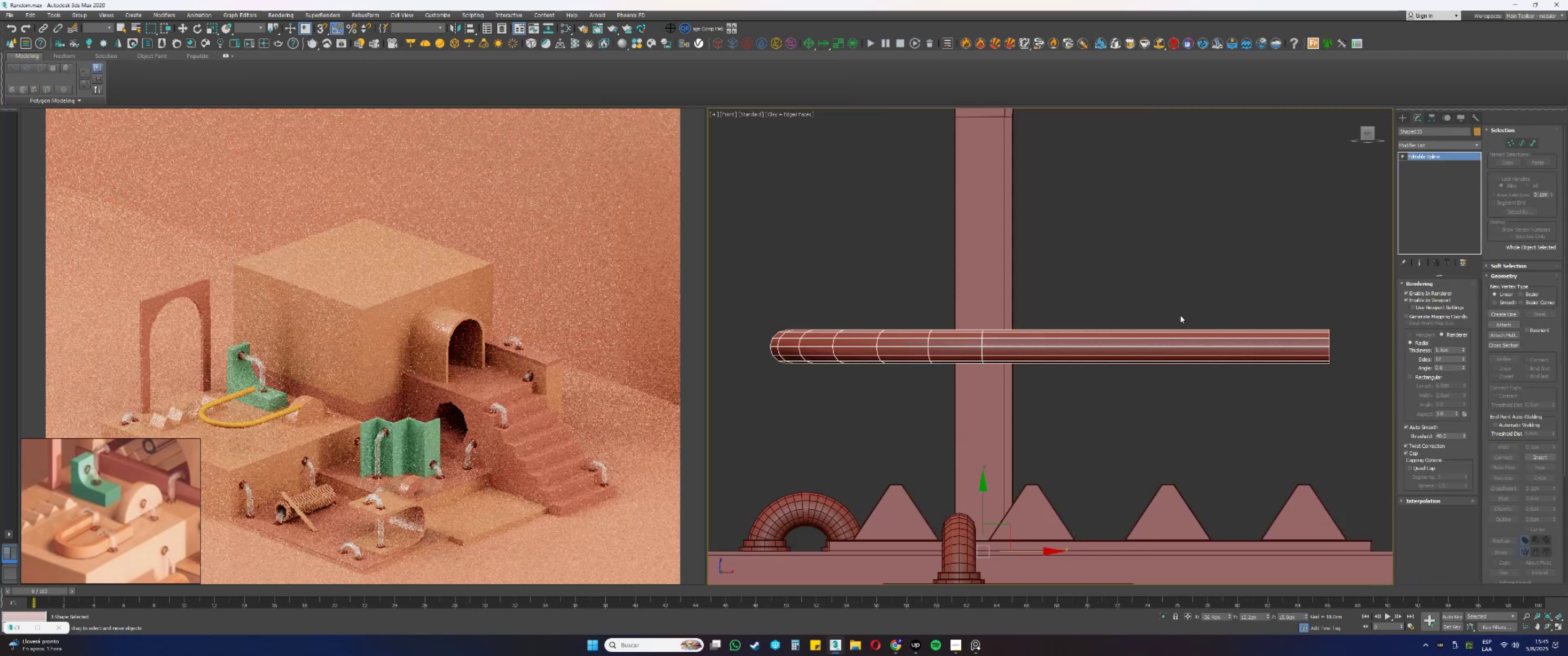 
scroll: coordinate [1052, 357], scroll_direction: down, amount: 2.0
 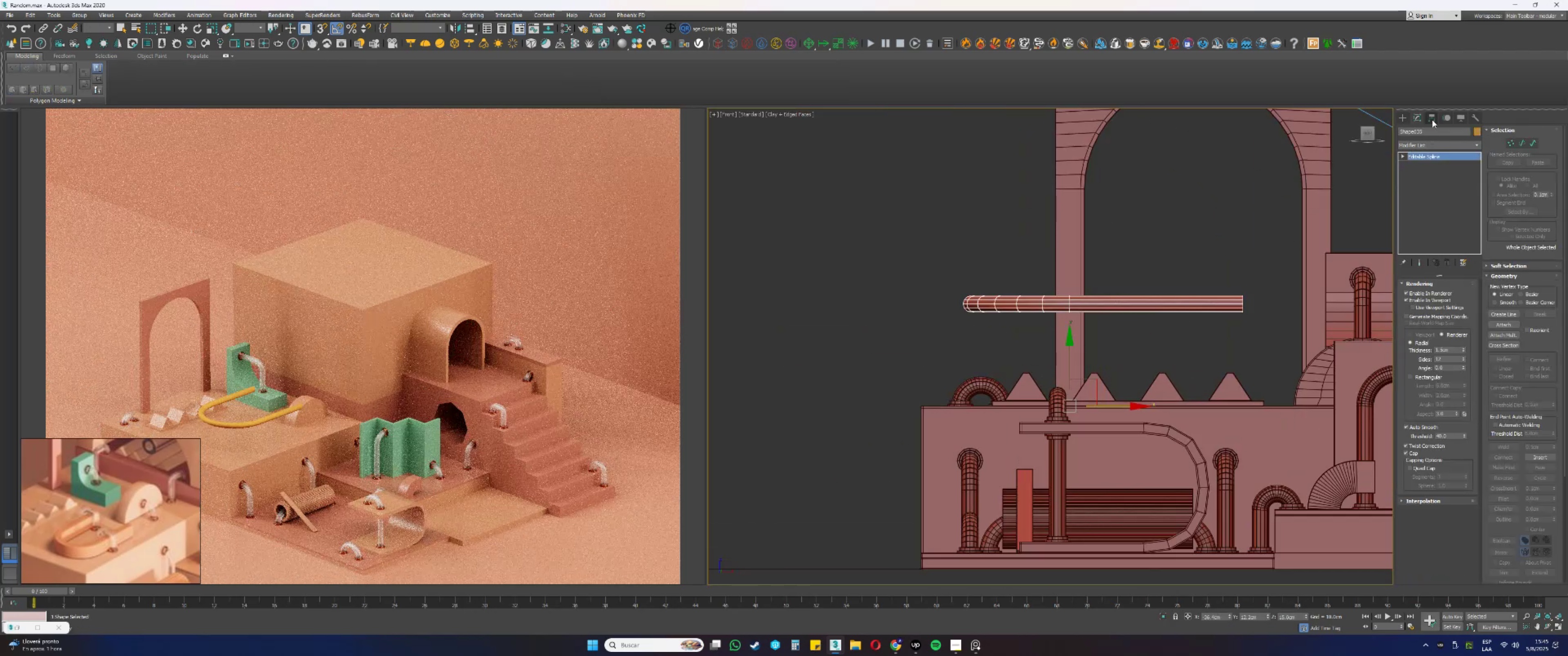 
left_click([1429, 115])
 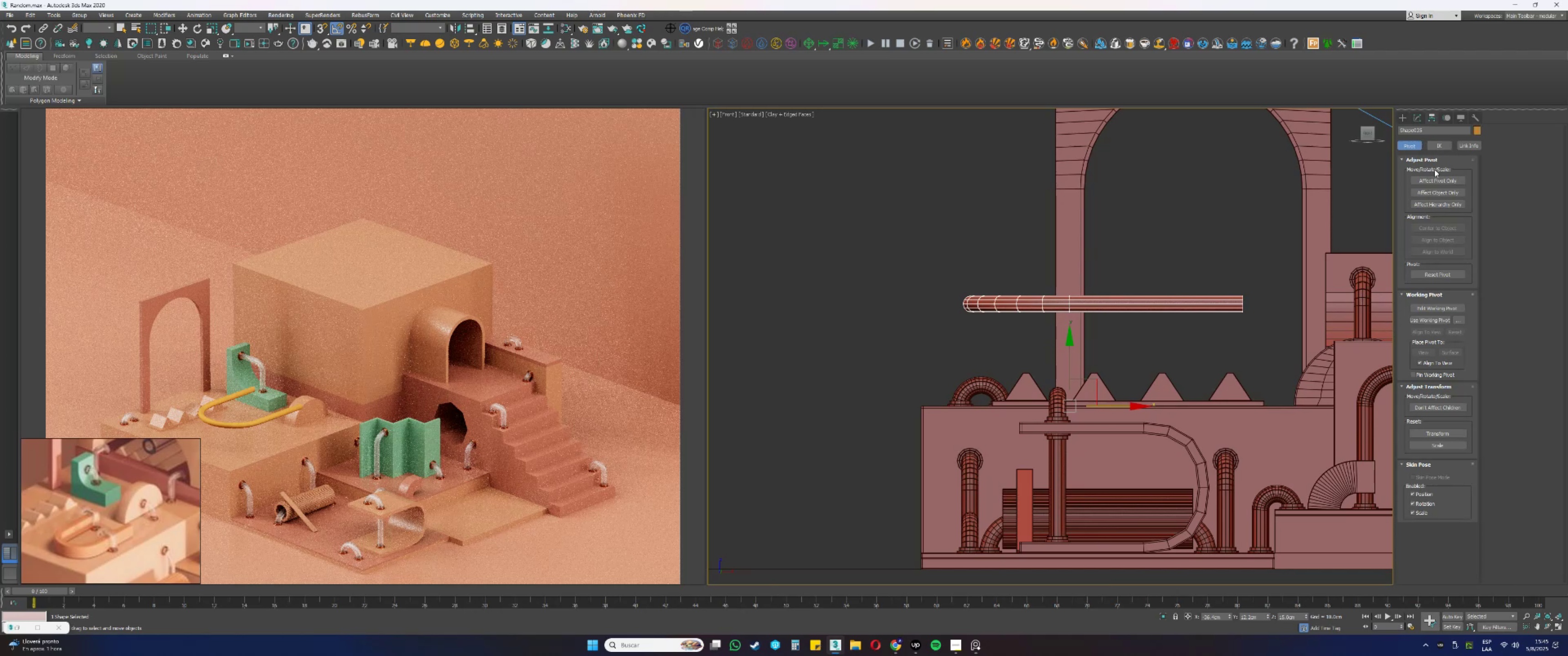 
left_click([1430, 177])
 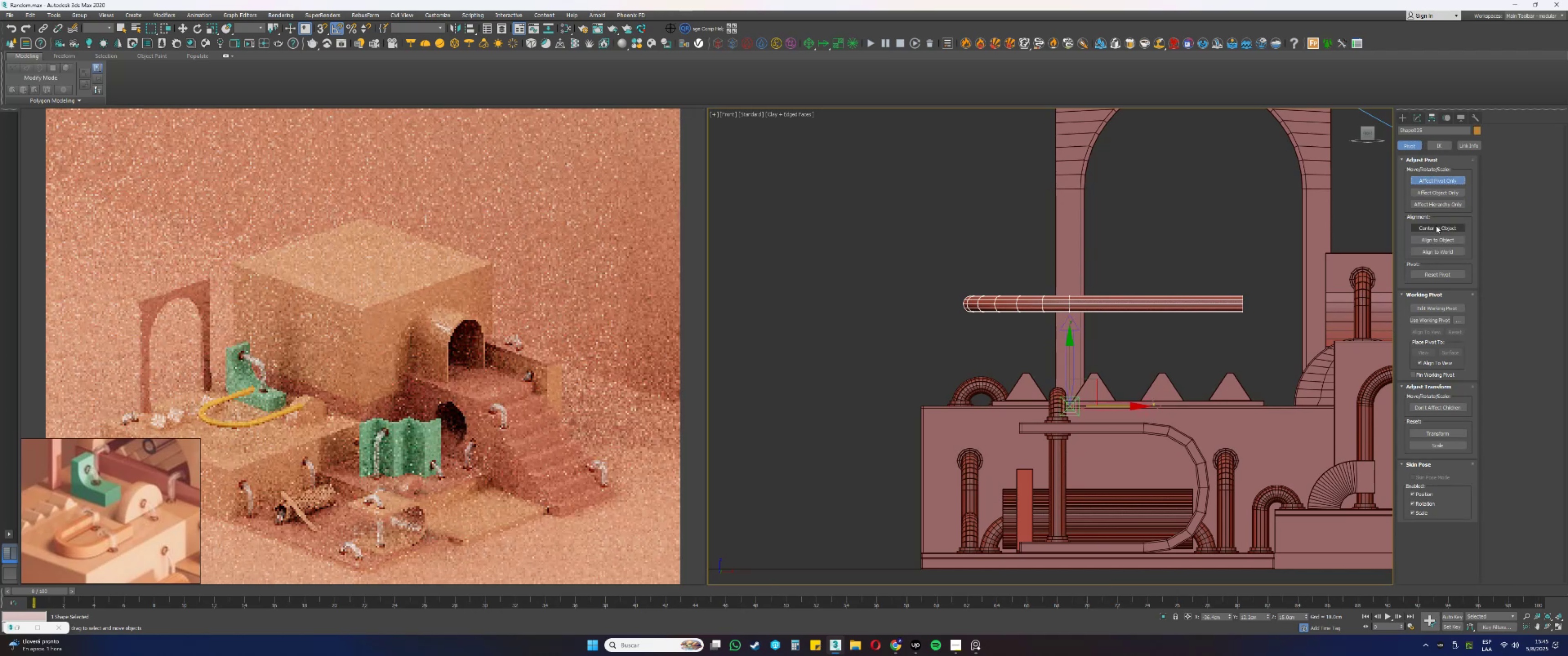 
left_click([1434, 230])
 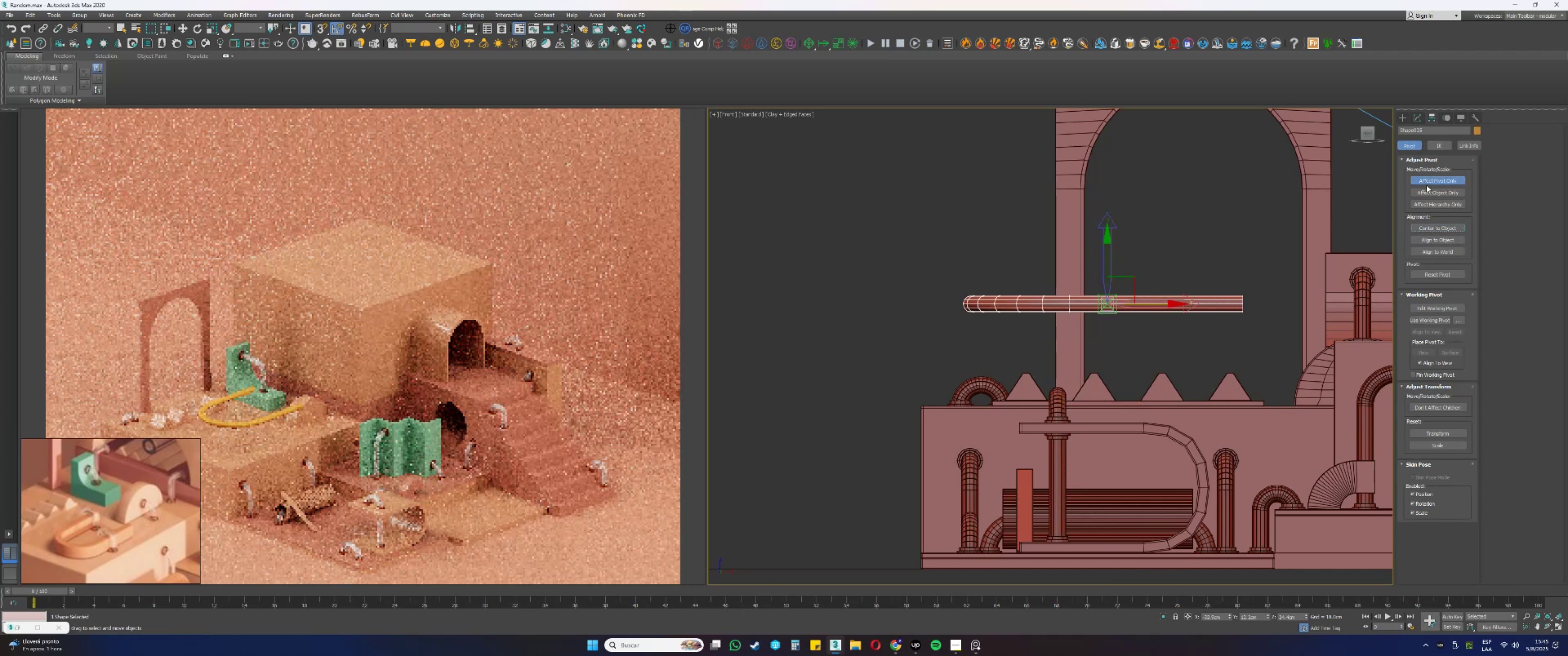 
left_click([1426, 181])
 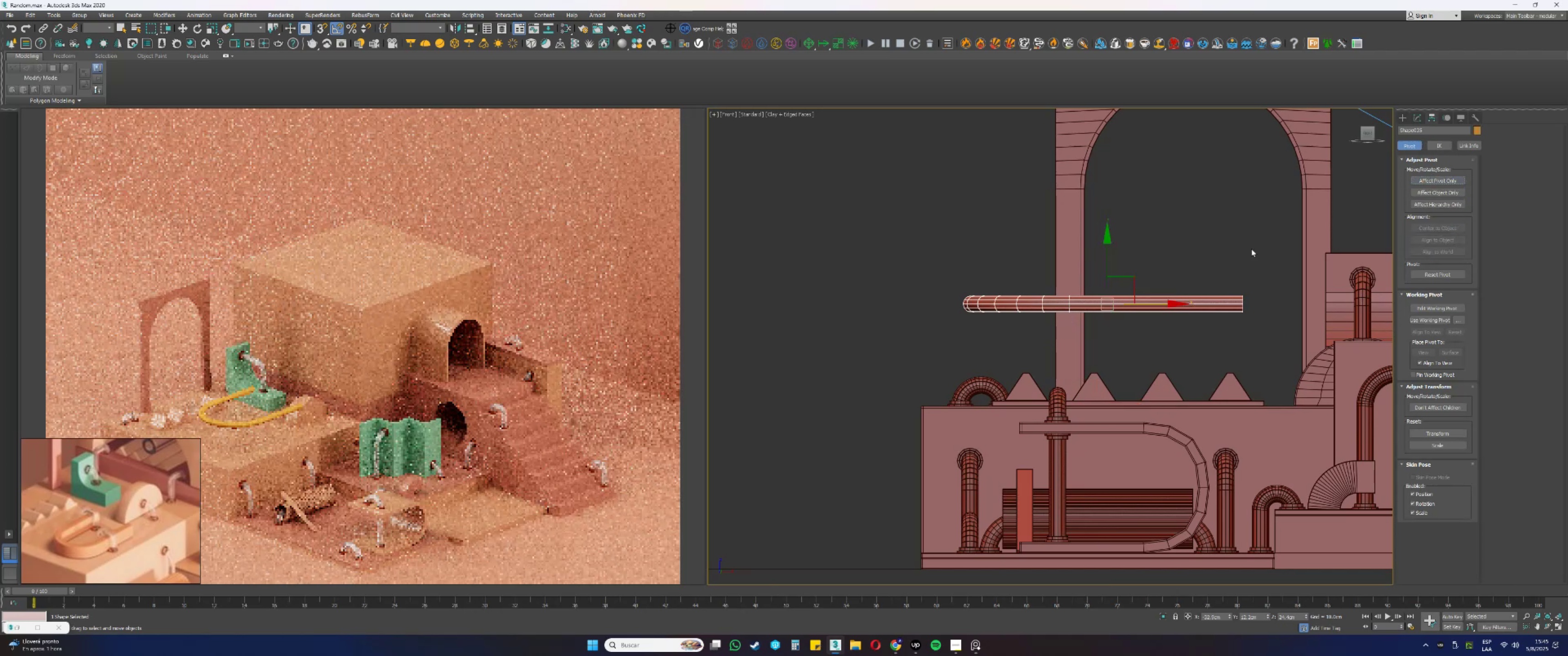 
scroll: coordinate [1108, 297], scroll_direction: up, amount: 1.0
 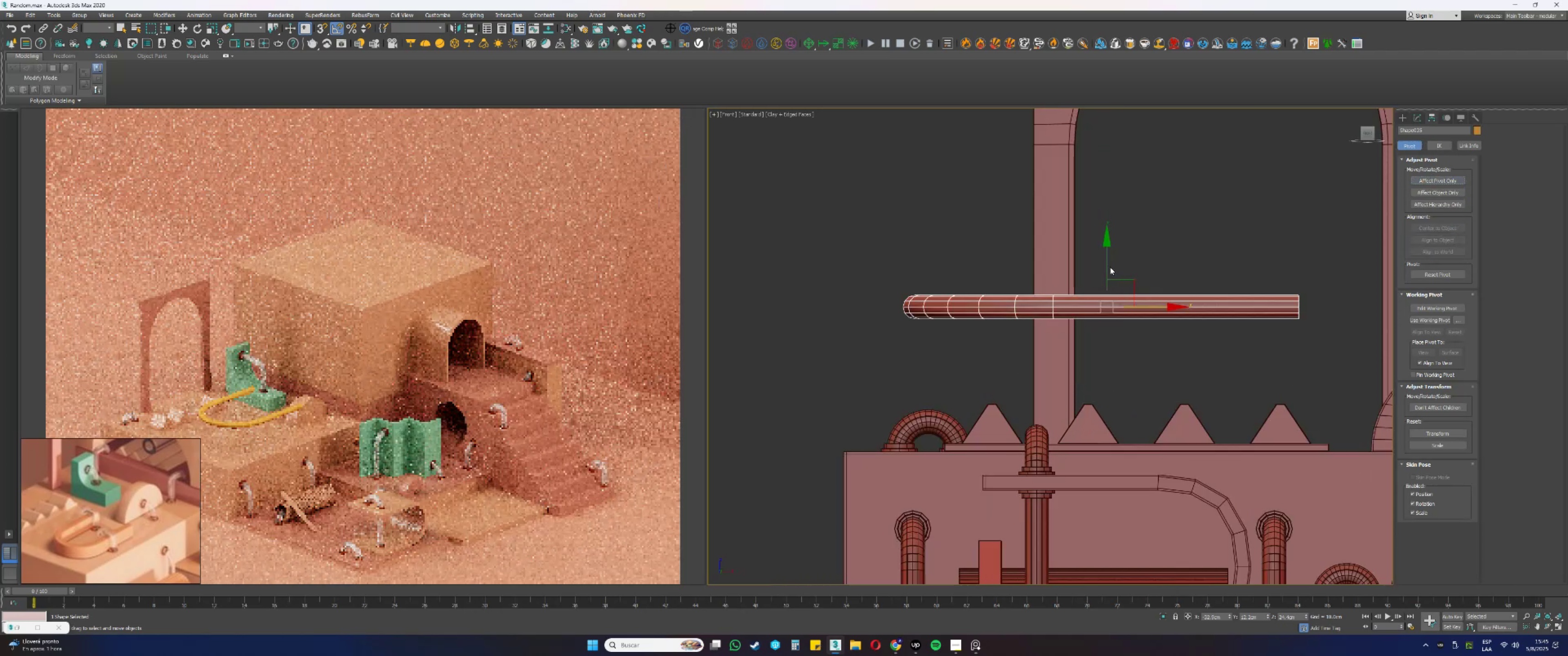 
left_click_drag(start_coordinate=[1105, 264], to_coordinate=[1103, 395])
 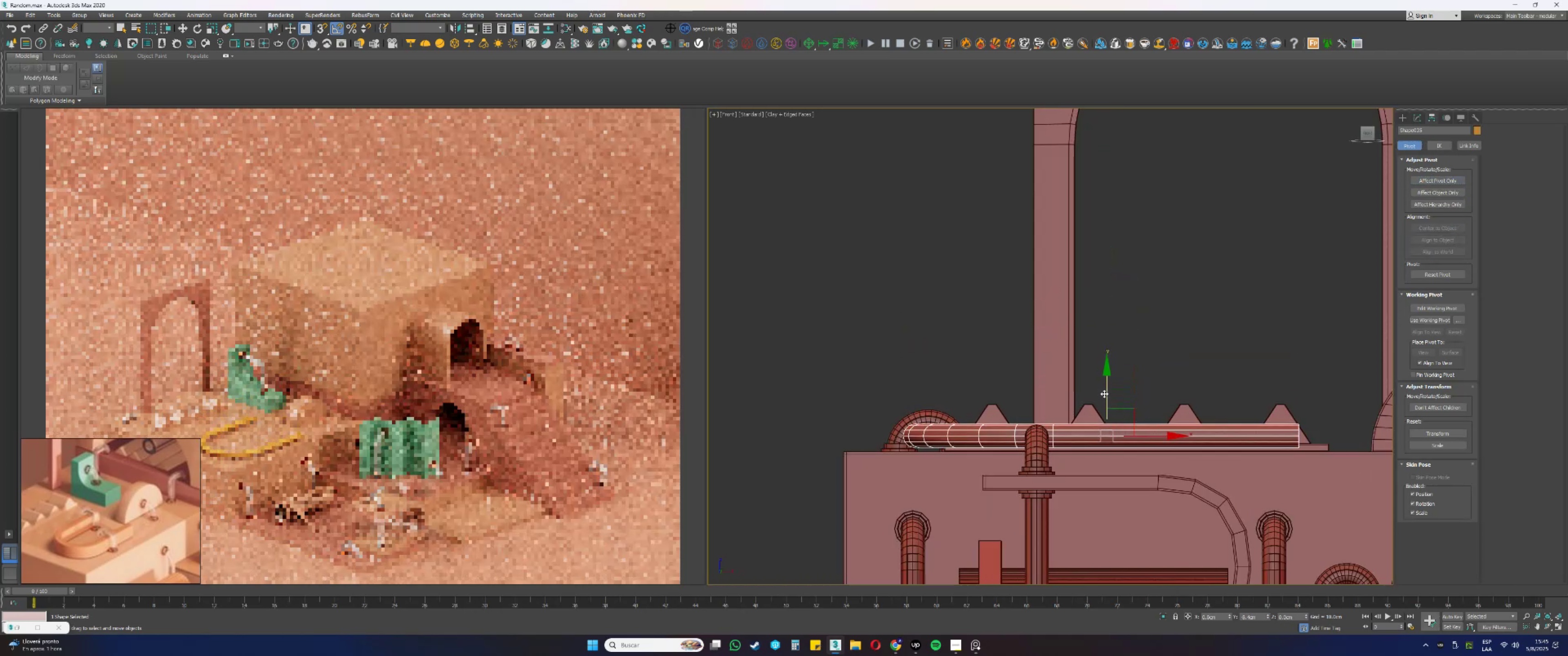 
hold_key(key=AltLeft, duration=0.43)
 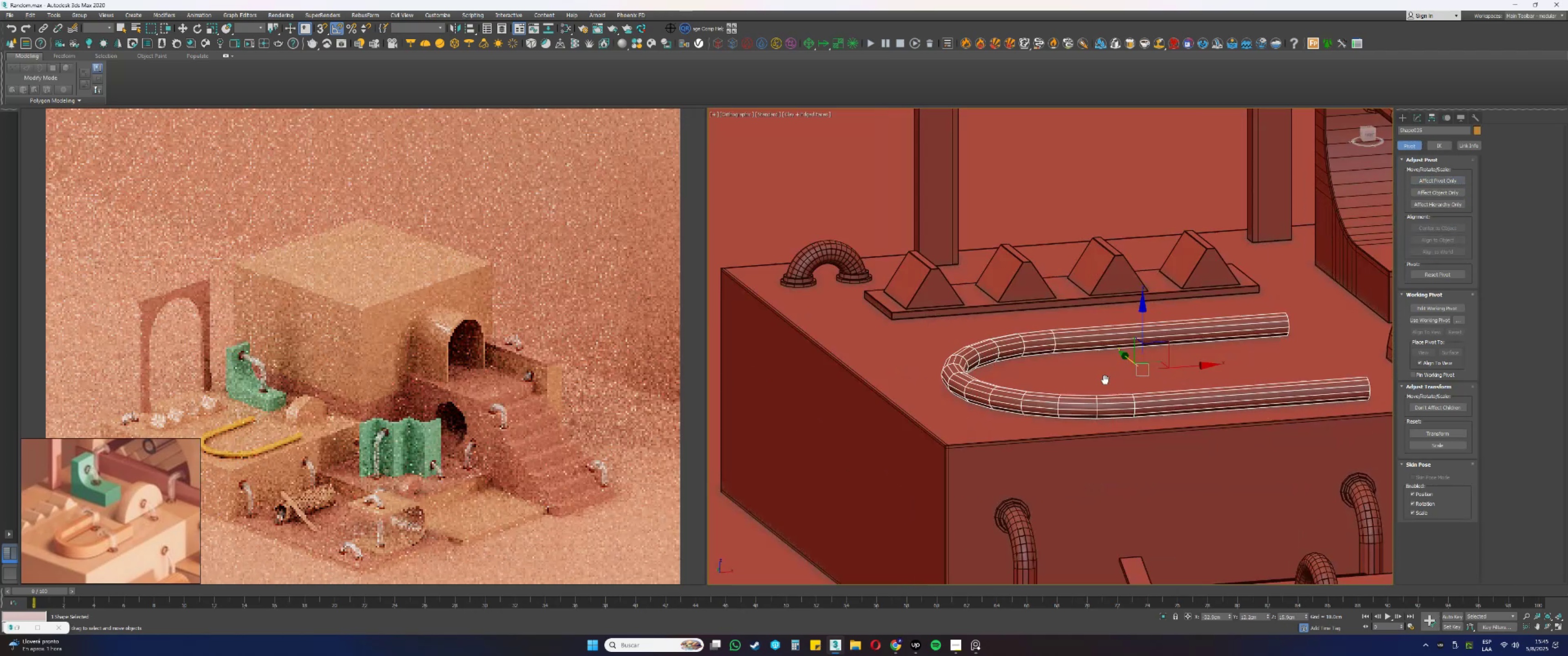 
scroll: coordinate [1111, 406], scroll_direction: up, amount: 2.0
 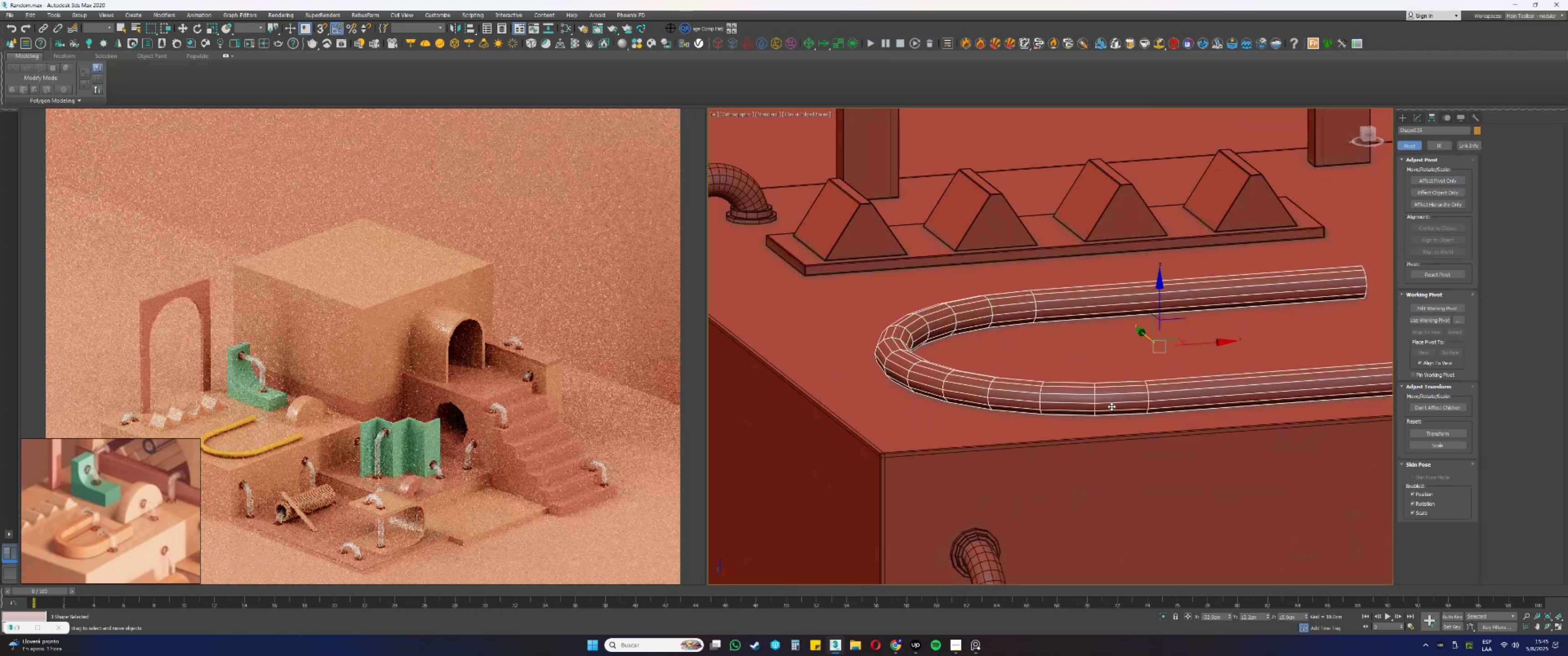 
key(Alt+AltLeft)
 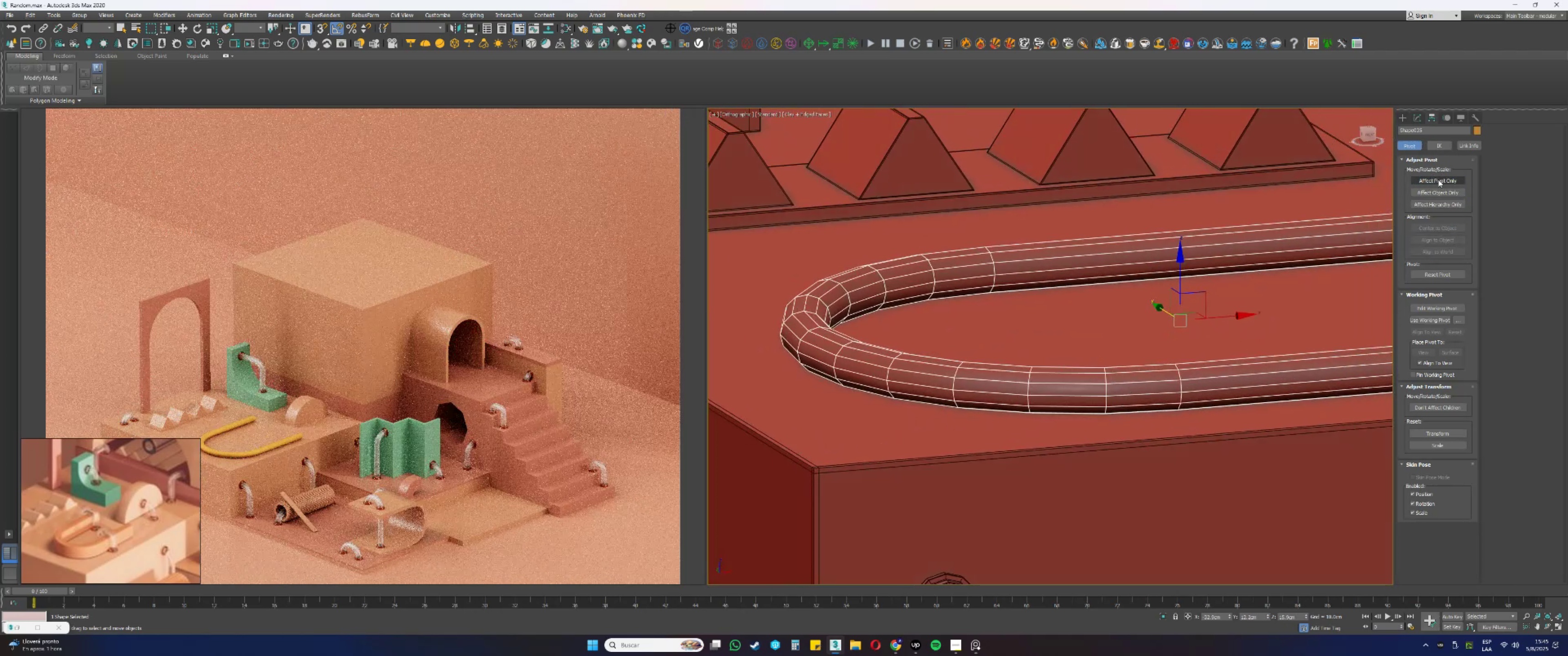 
type(fz)
 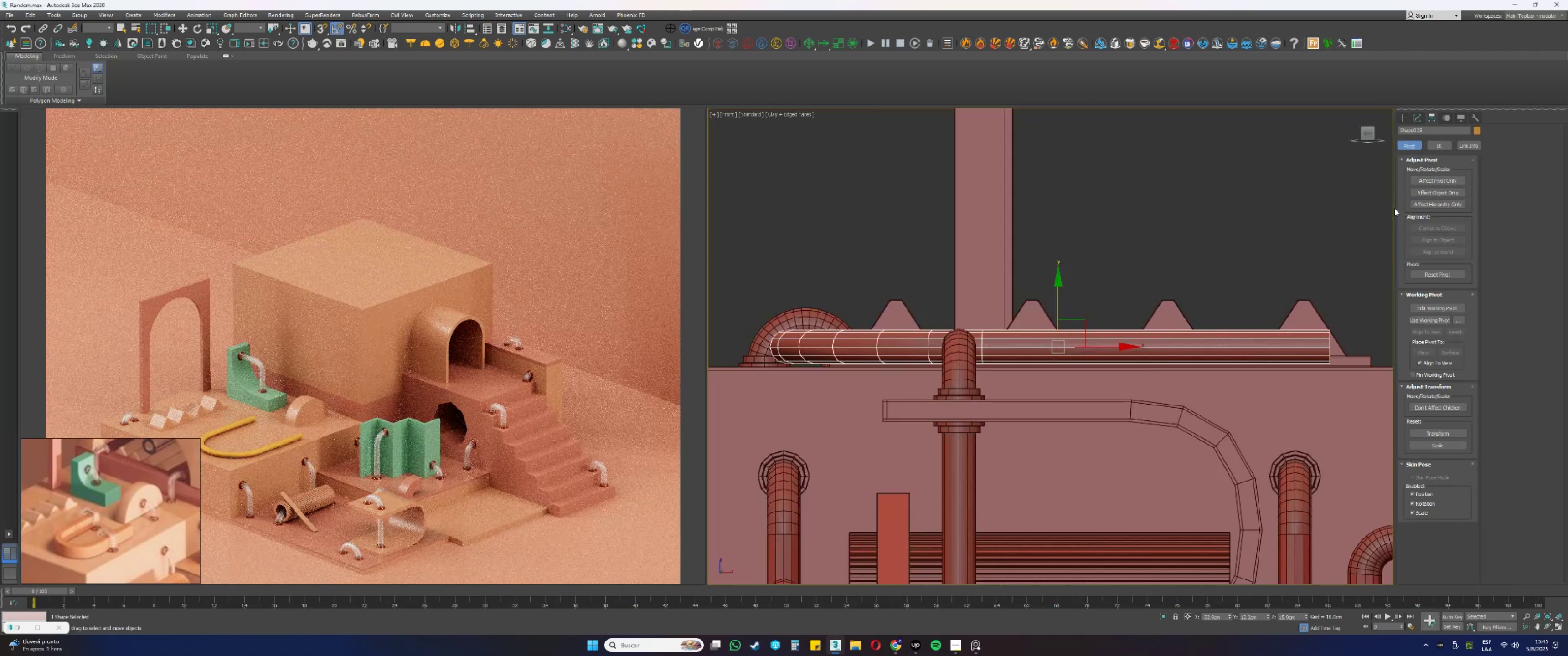 
scroll: coordinate [1099, 381], scroll_direction: down, amount: 3.0
 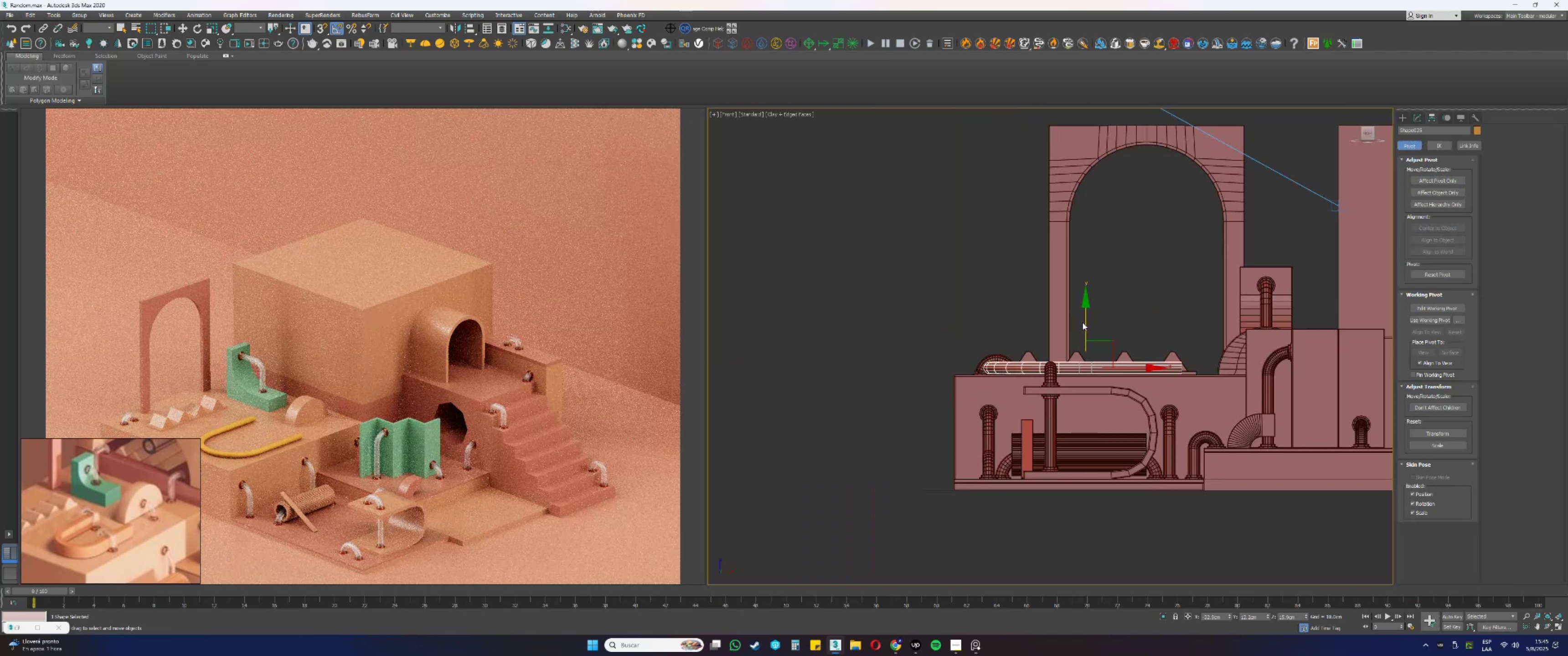 
left_click_drag(start_coordinate=[1085, 323], to_coordinate=[1098, 235])
 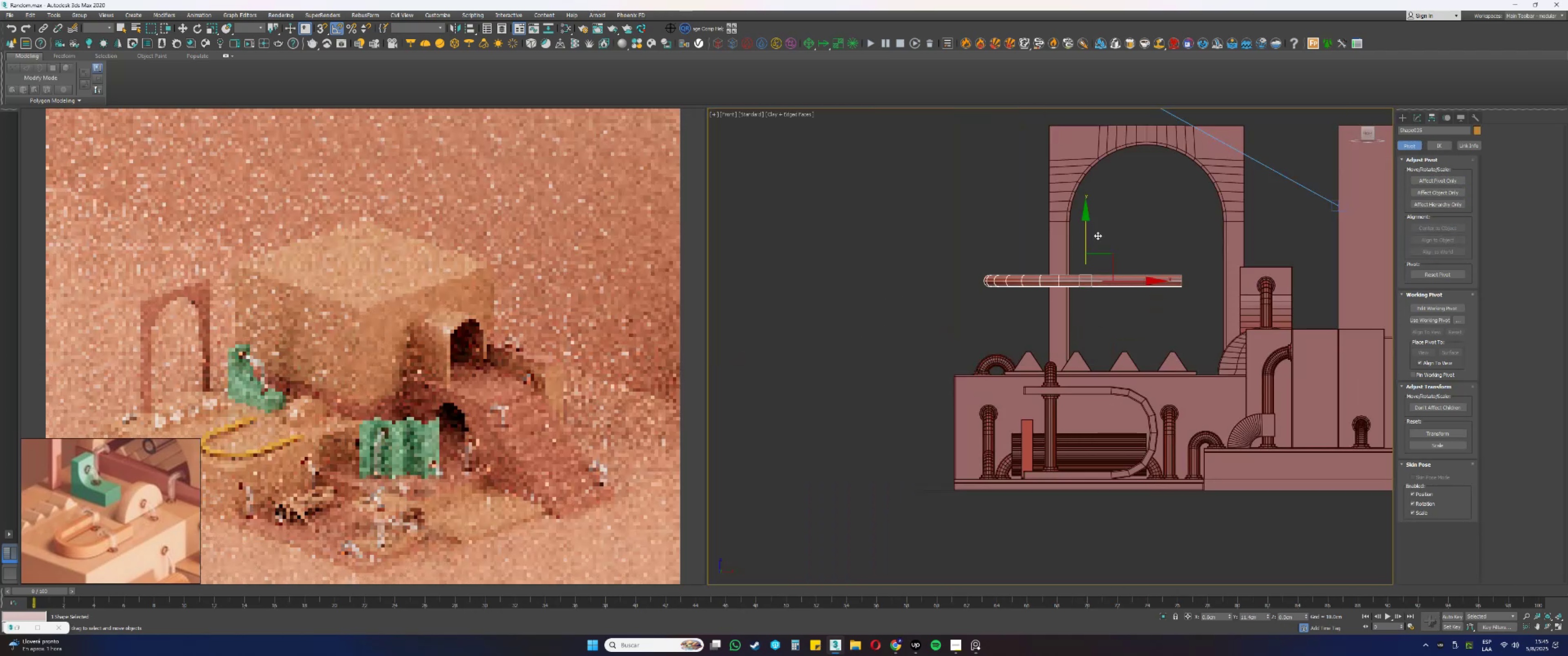 
scroll: coordinate [1094, 317], scroll_direction: up, amount: 5.0
 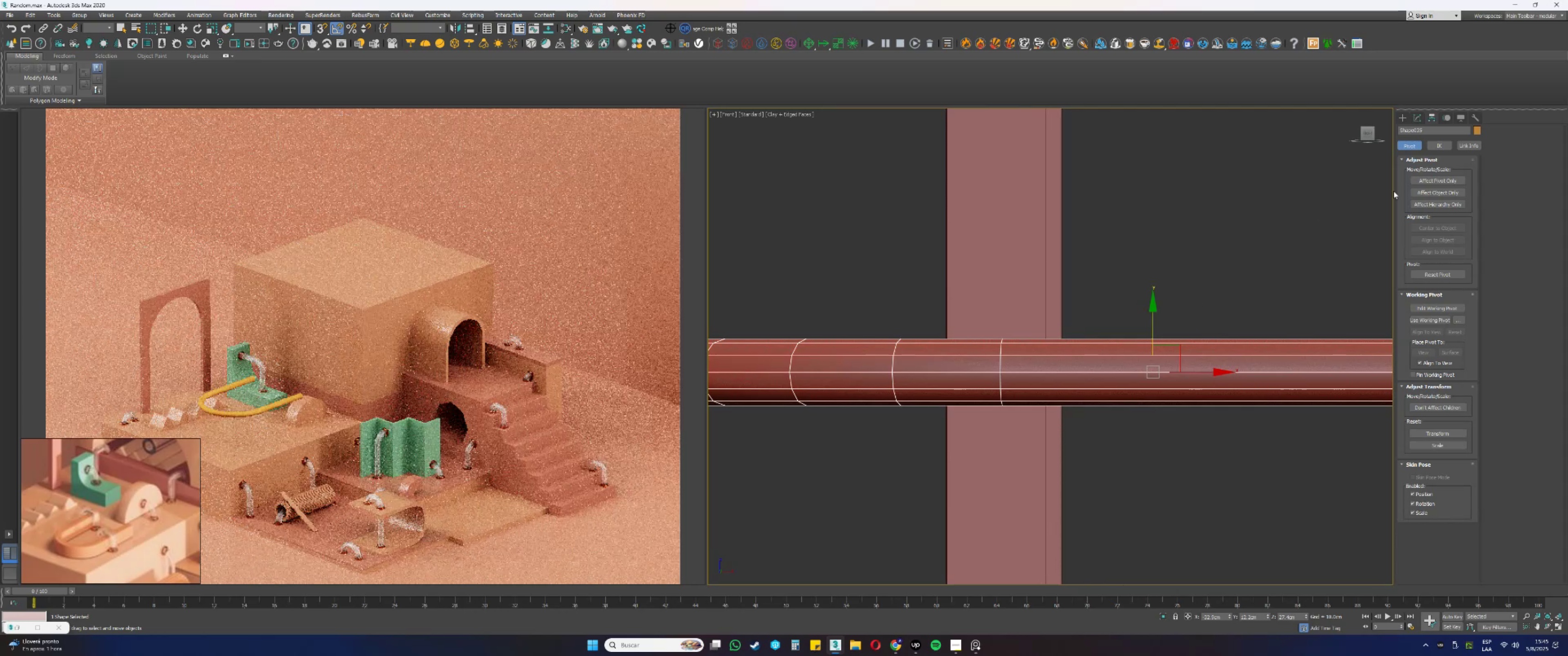 
left_click([1420, 182])
 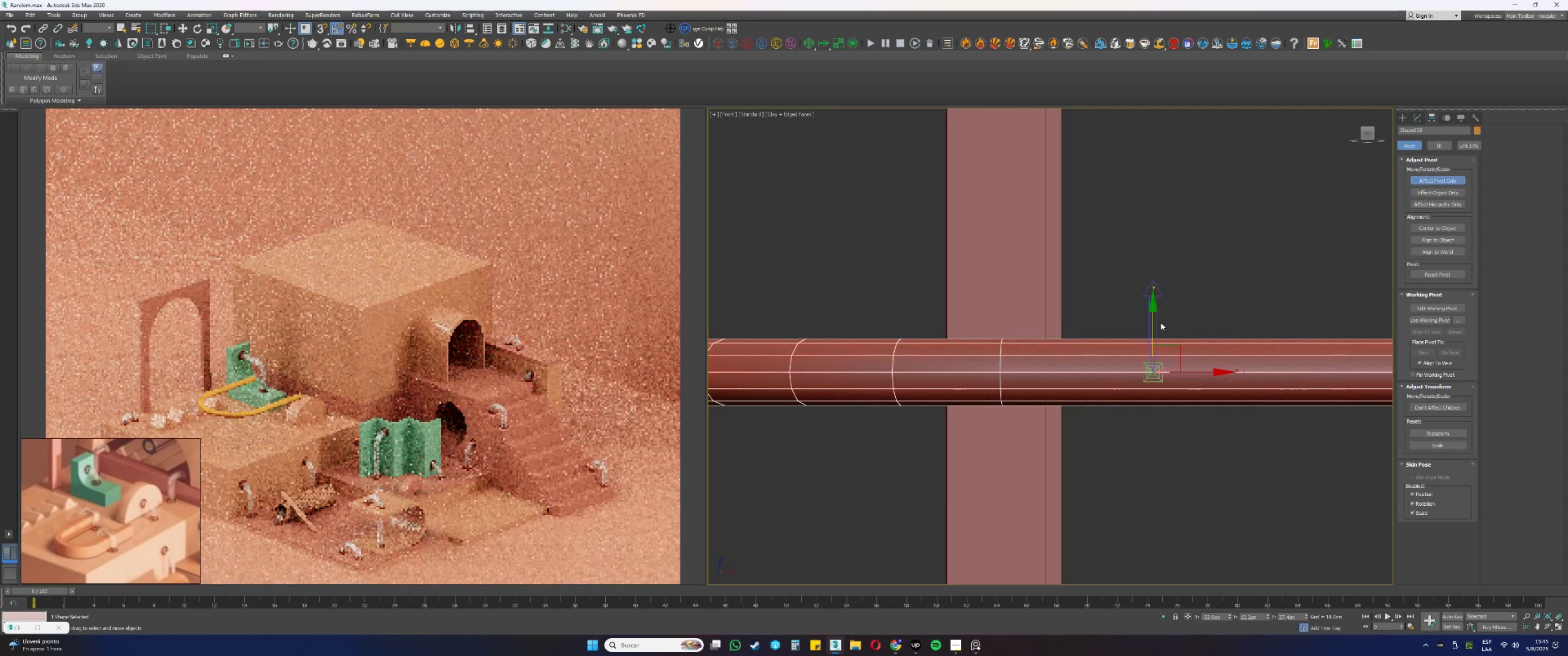 
left_click_drag(start_coordinate=[1154, 322], to_coordinate=[1002, 409])
 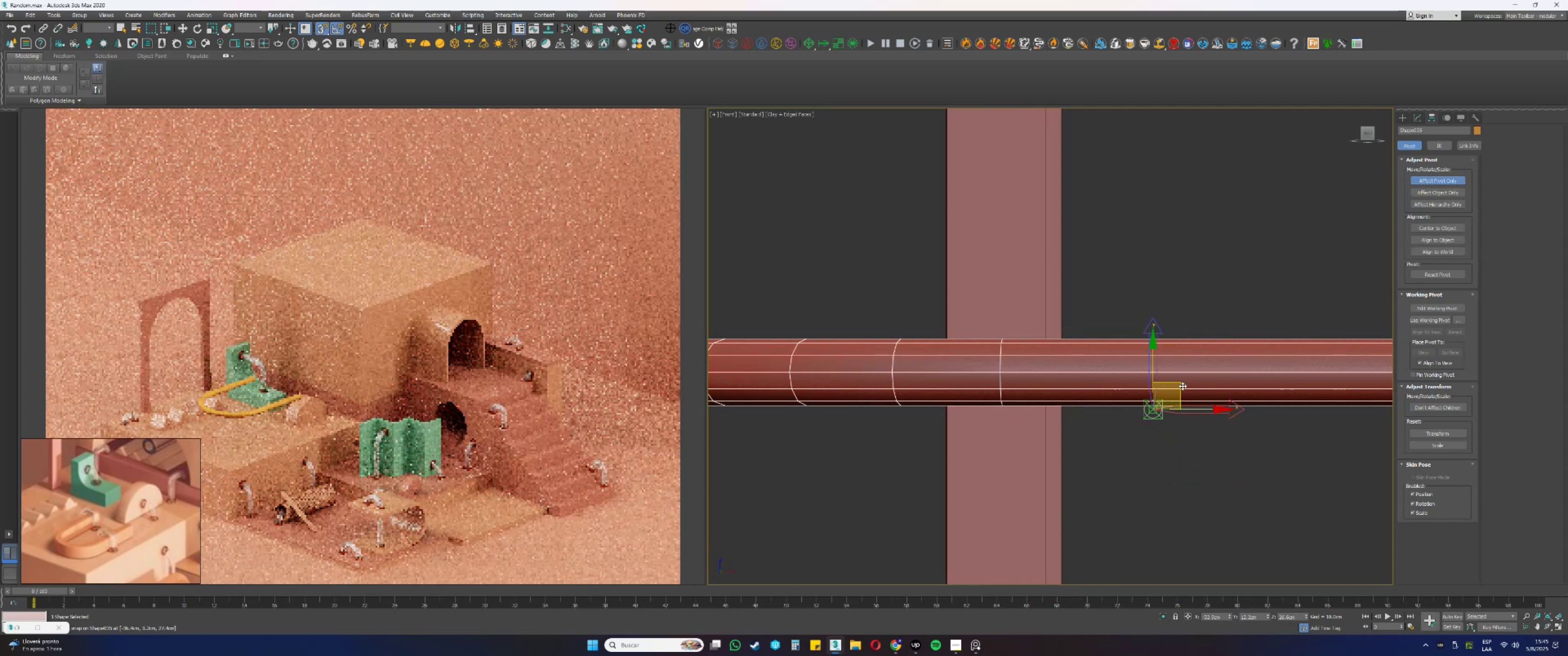 
key(S)
 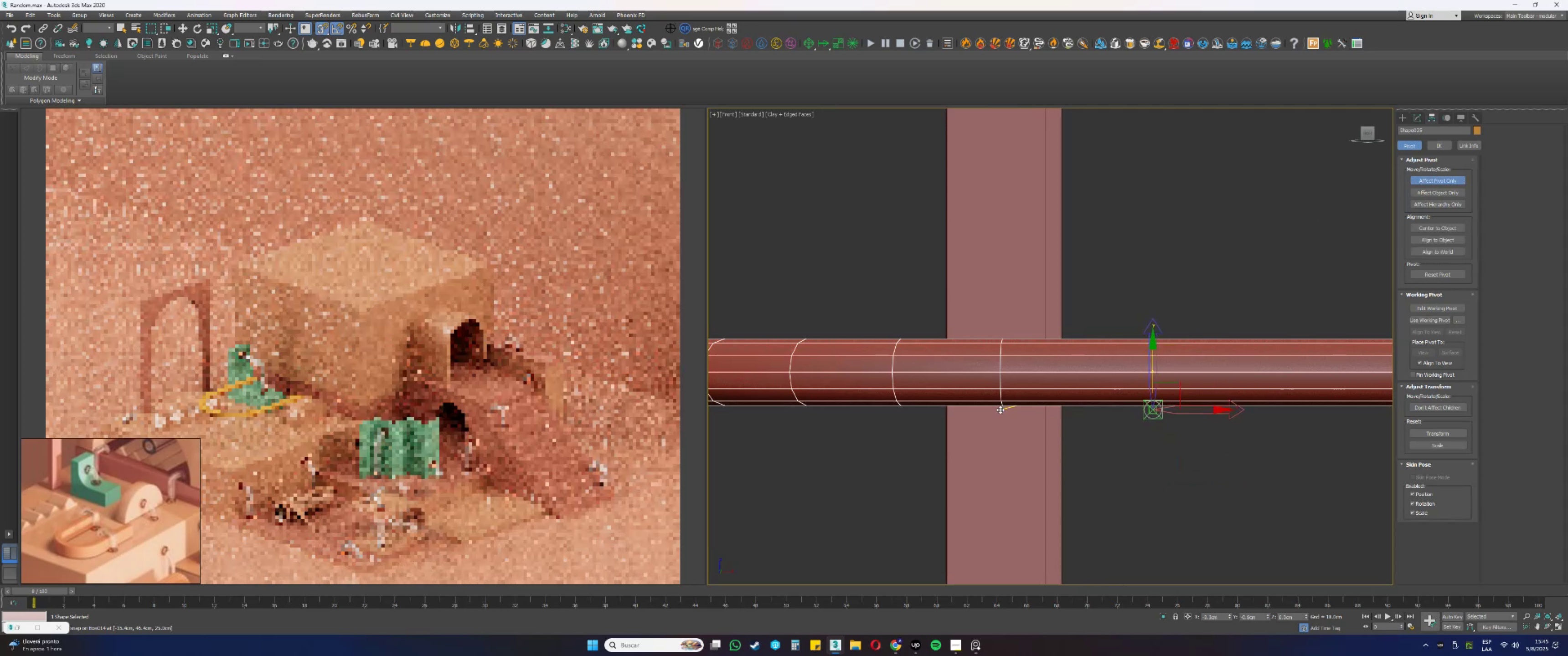 
key(Control+ControlLeft)
 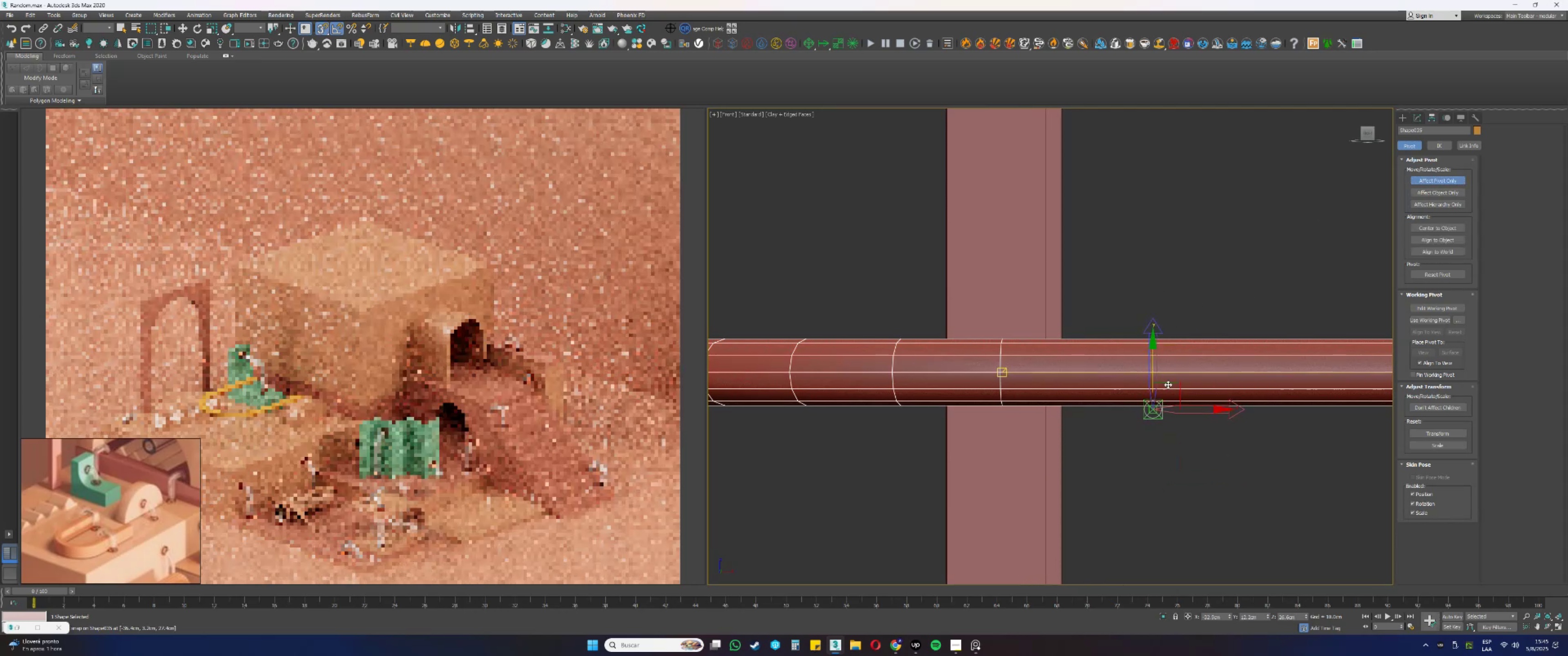 
key(Control+Z)
 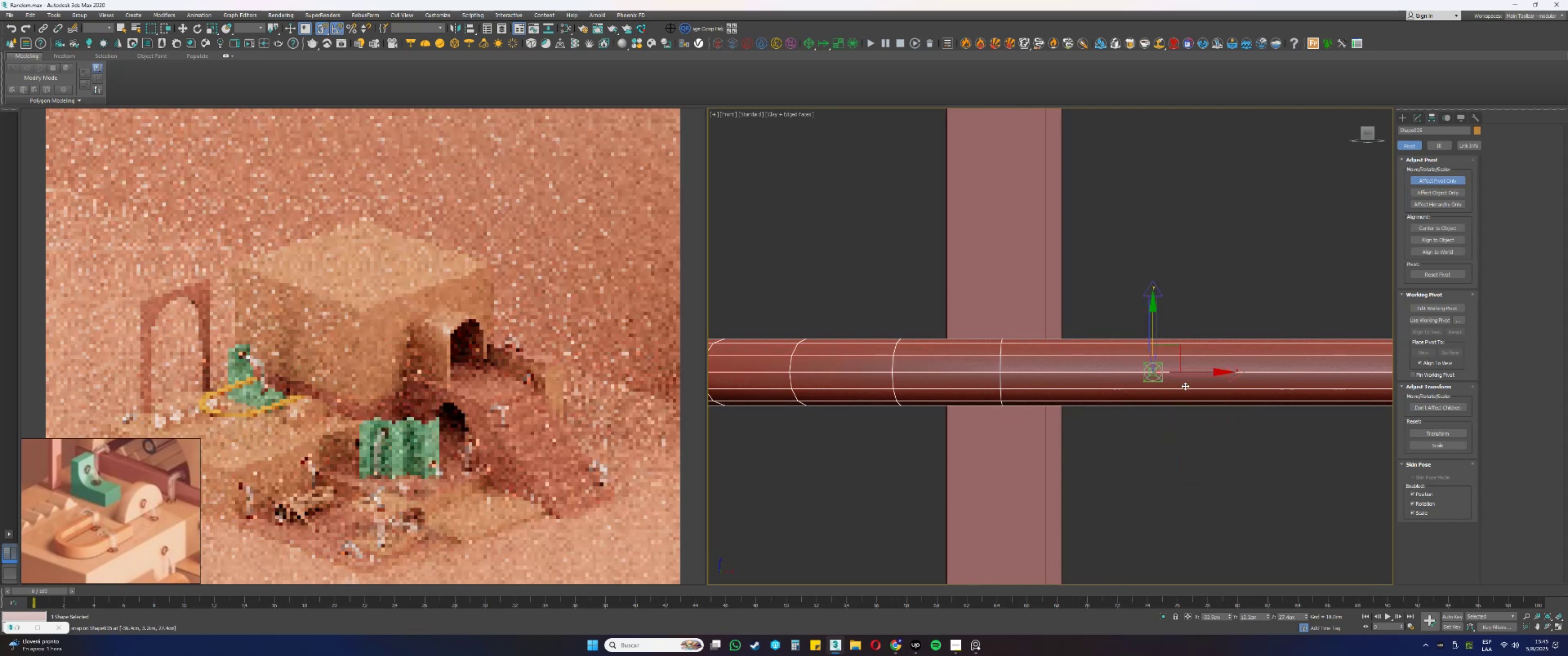 
scroll: coordinate [1110, 313], scroll_direction: down, amount: 6.0
 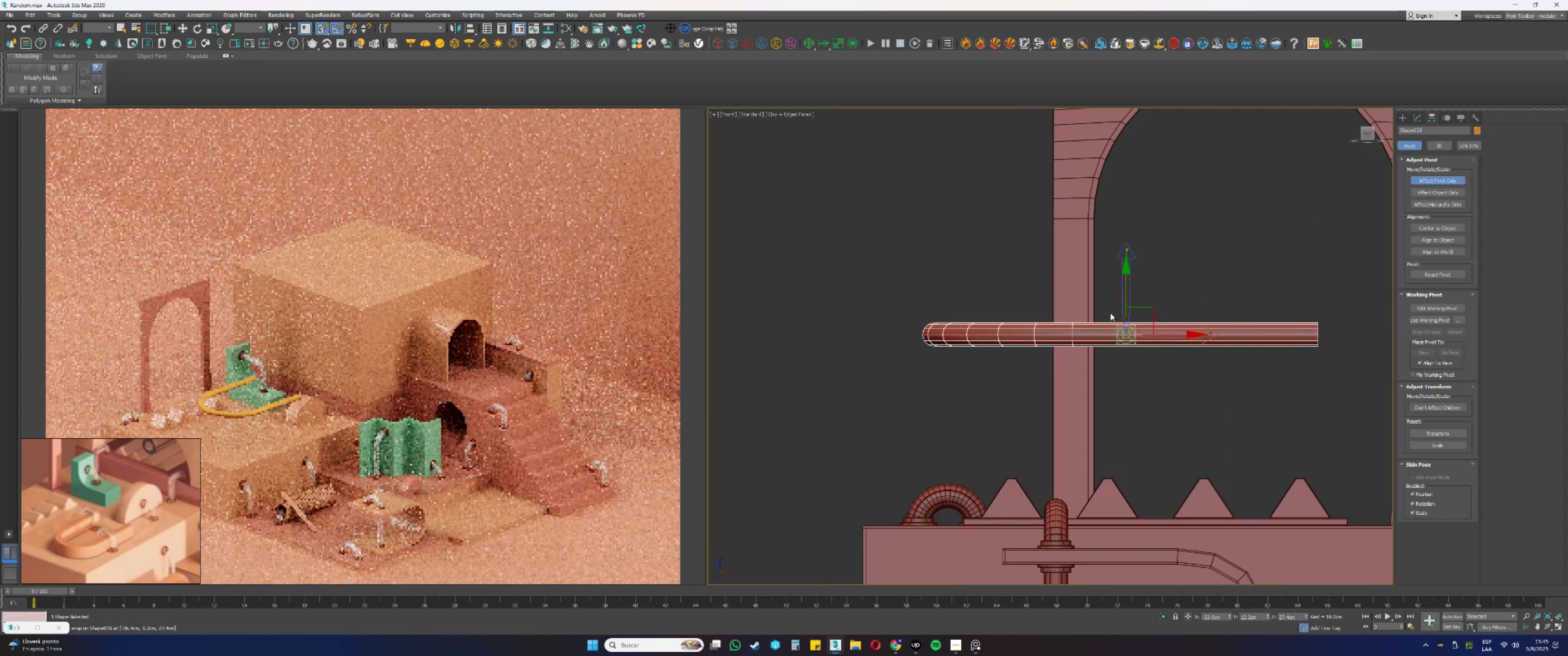 
key(Alt+AltLeft)
 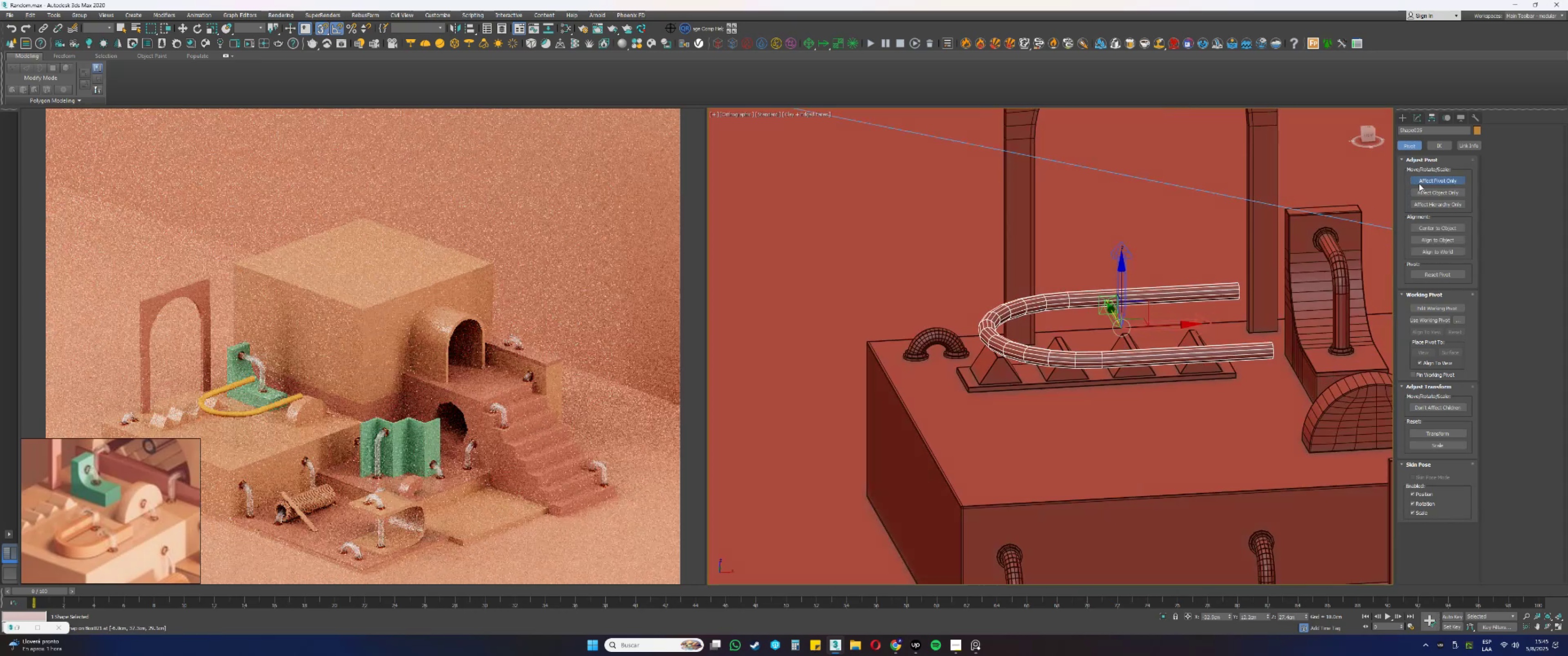 
key(Alt+AltLeft)
 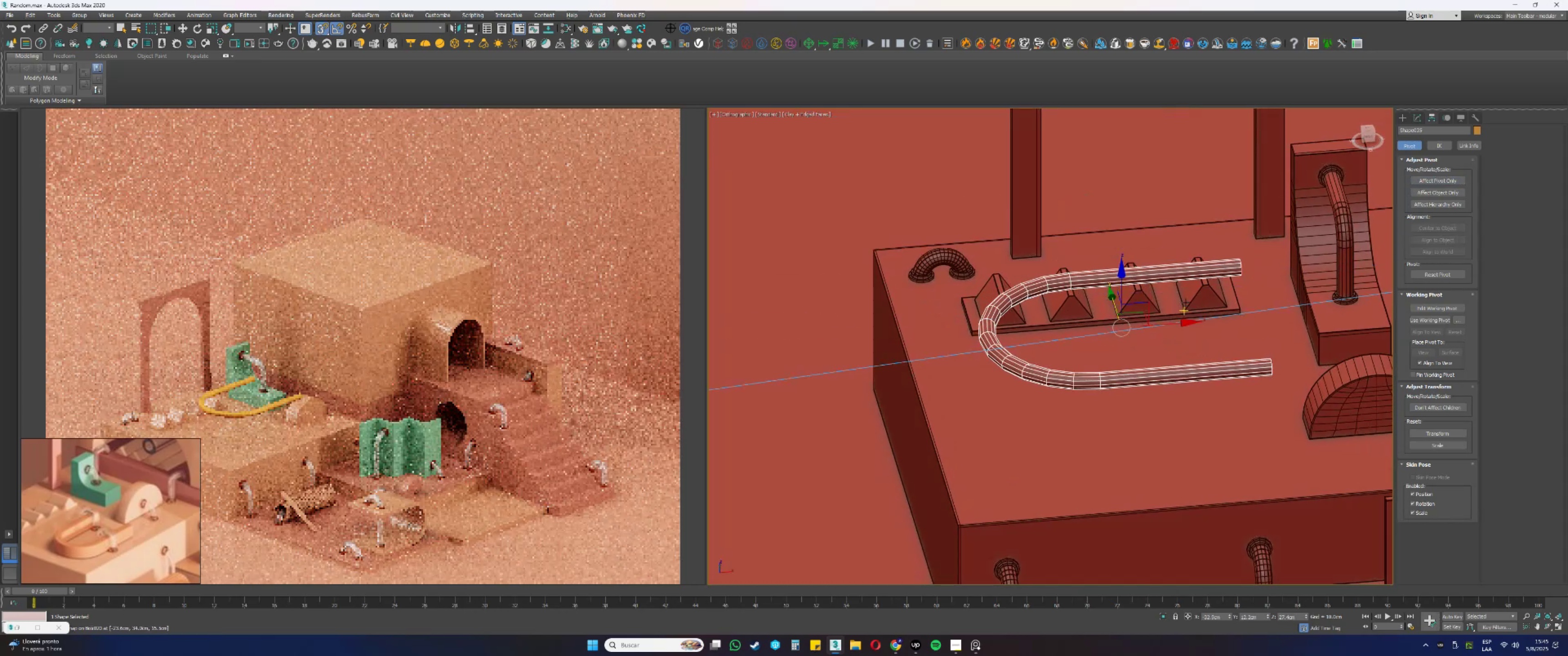 
key(S)
 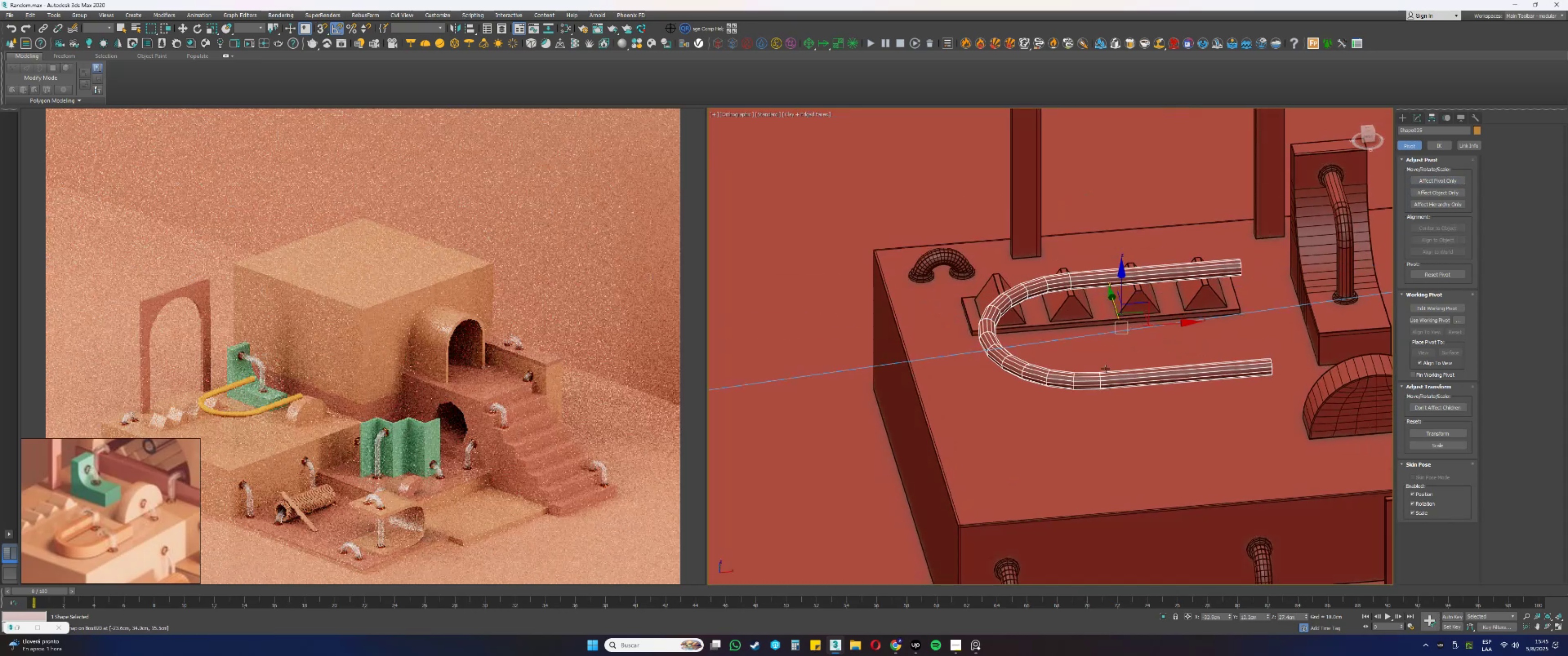 
key(Alt+AltLeft)
 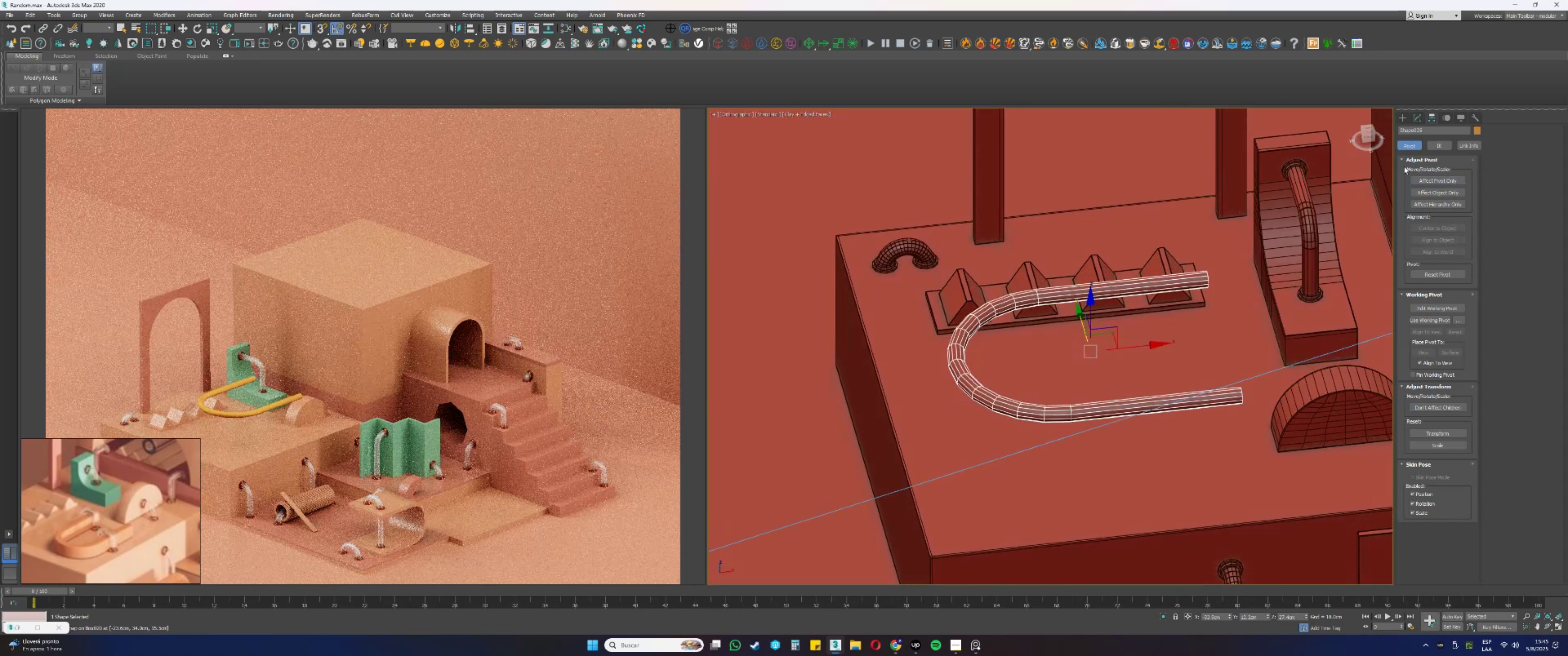 
left_click([1418, 118])
 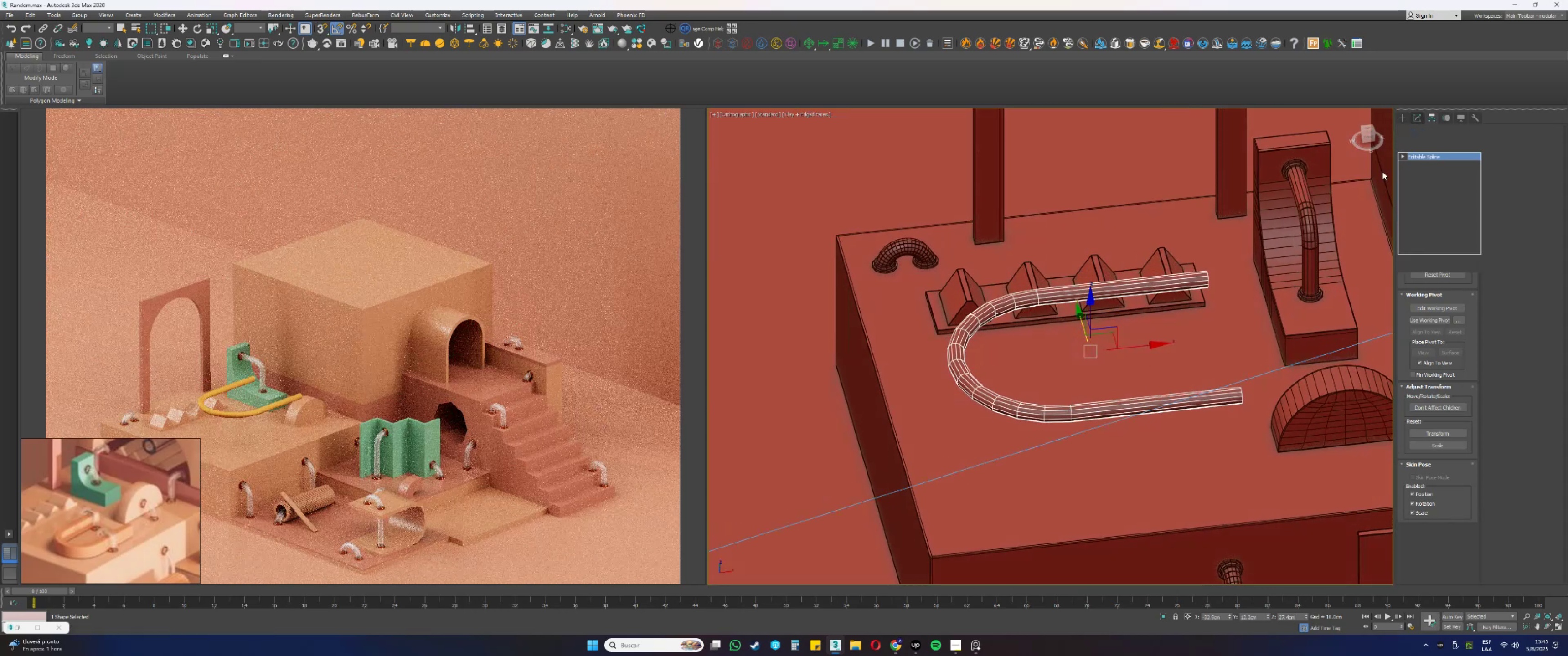 
hold_key(key=AltLeft, duration=0.34)
 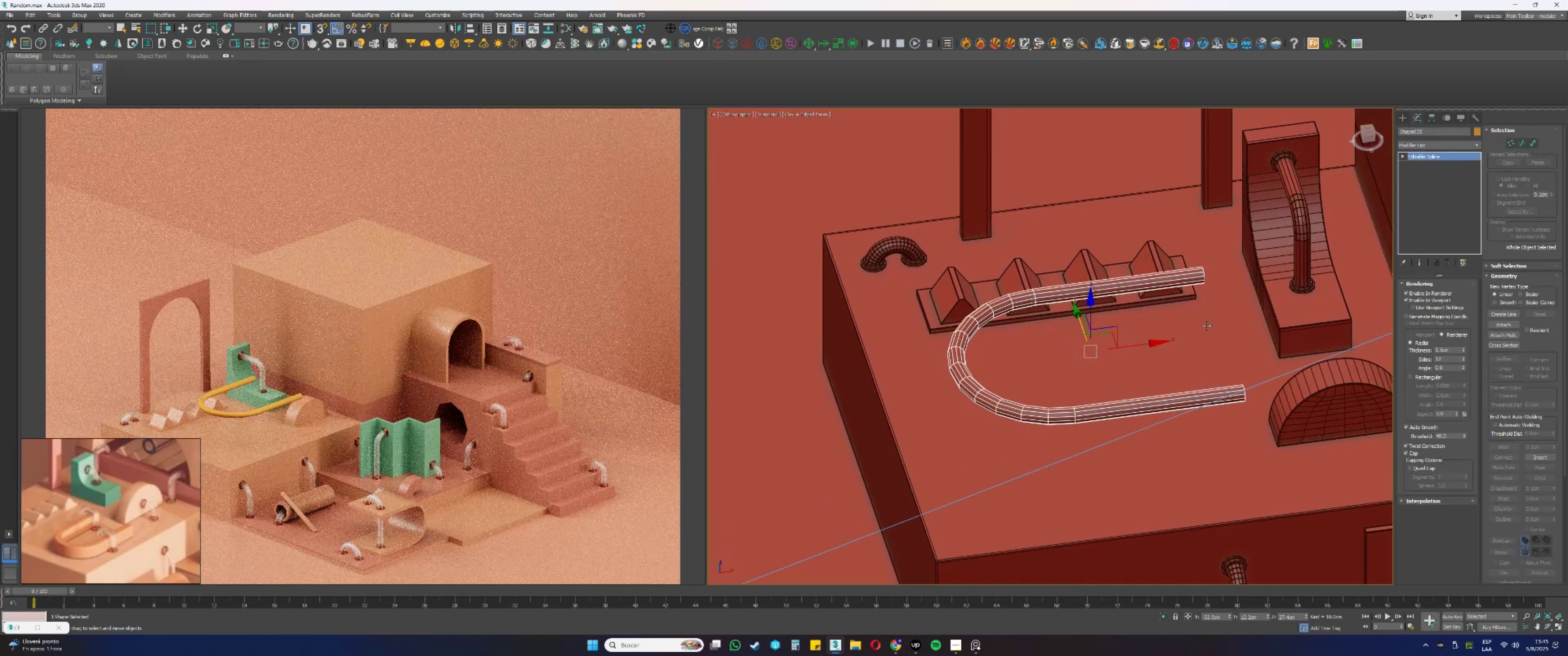 
key(Alt+AltLeft)
 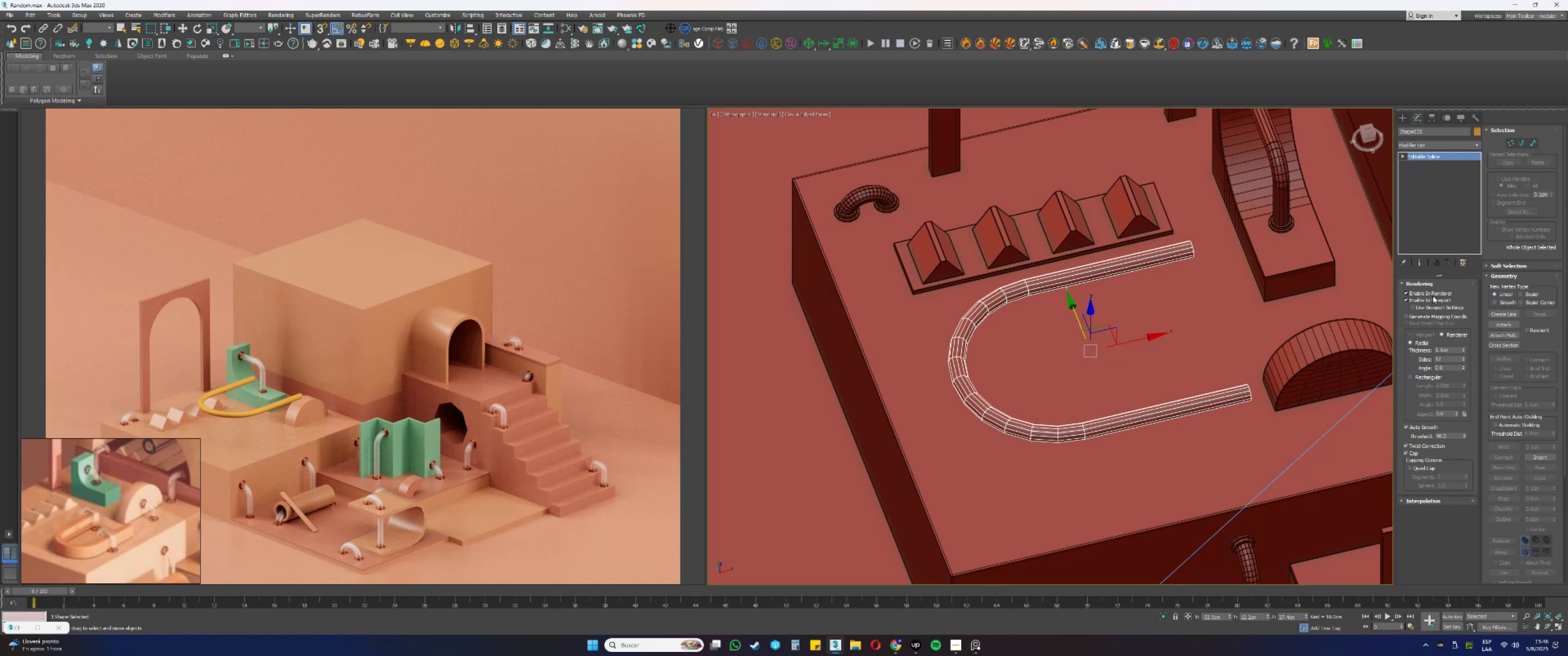 
wait(47.65)
 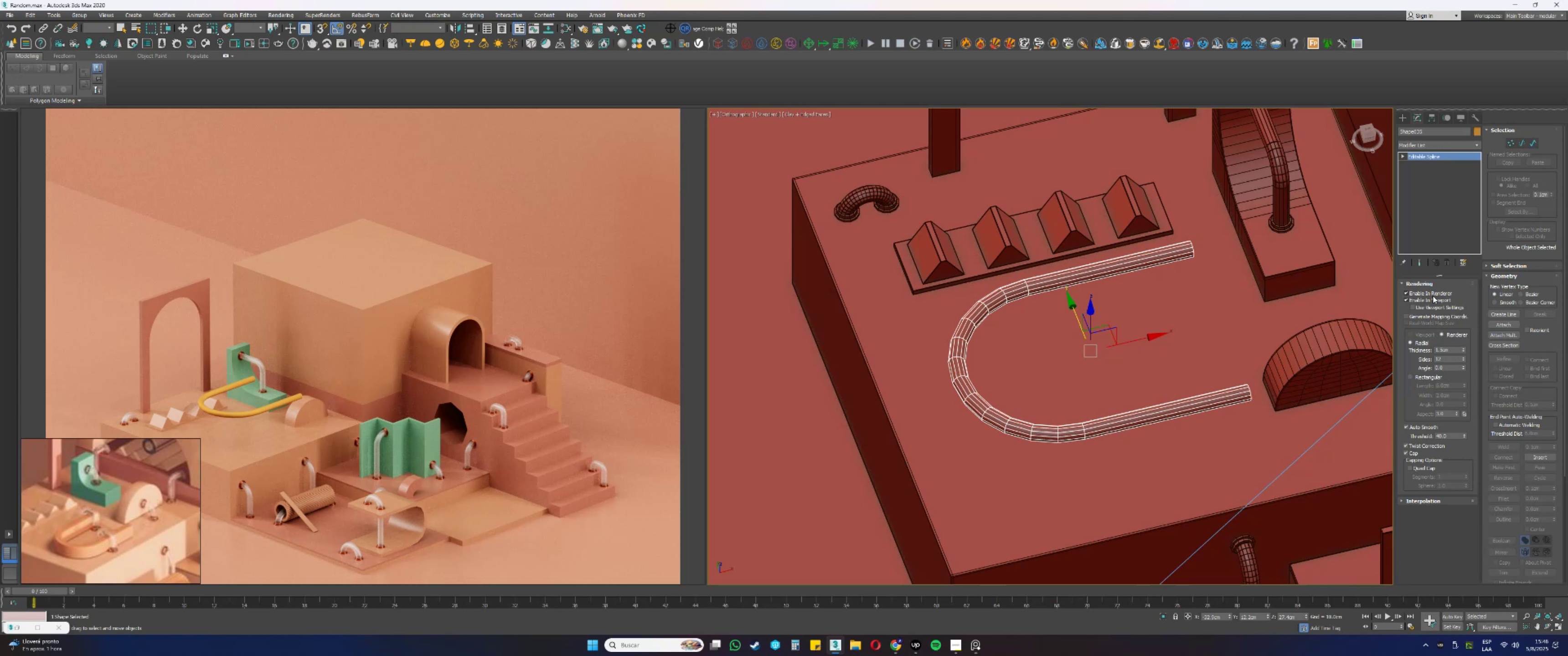 
hold_key(key=AltLeft, duration=0.42)
 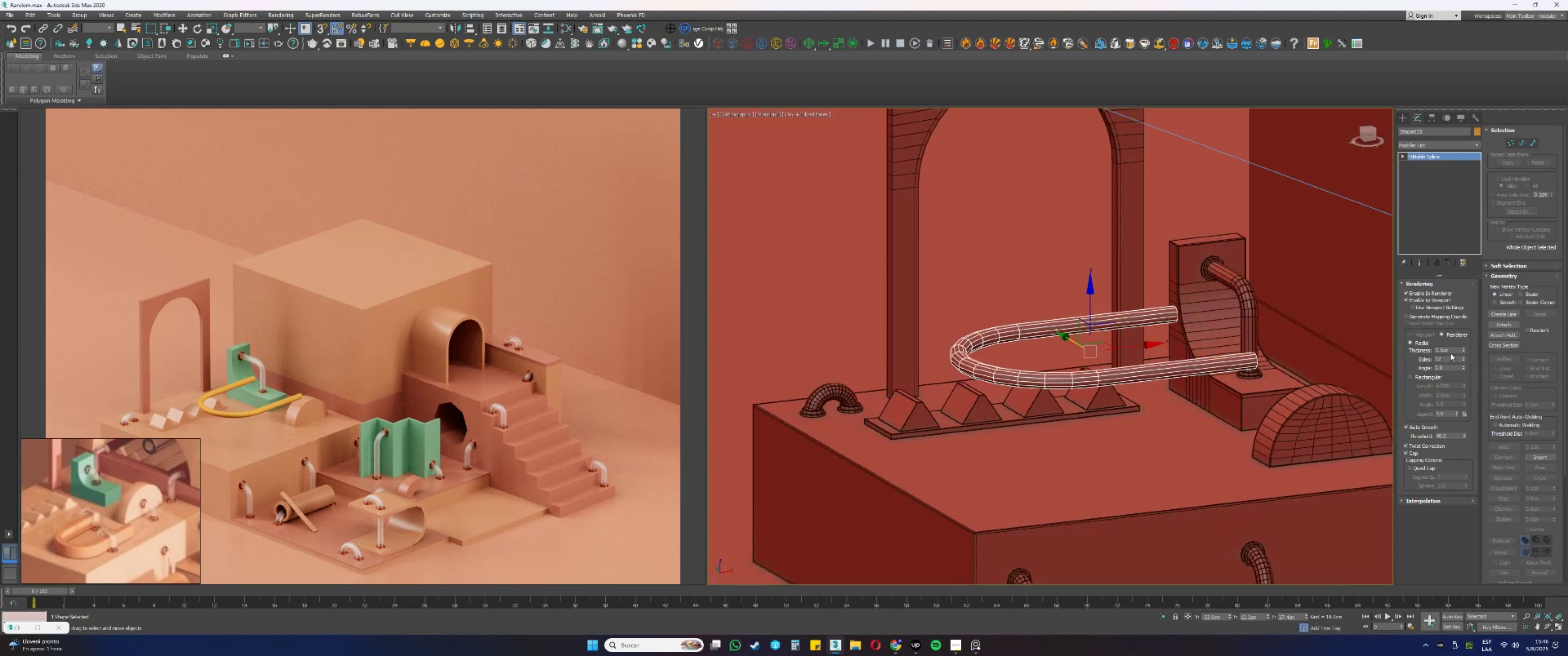 
left_click_drag(start_coordinate=[1451, 352], to_coordinate=[1417, 348])
 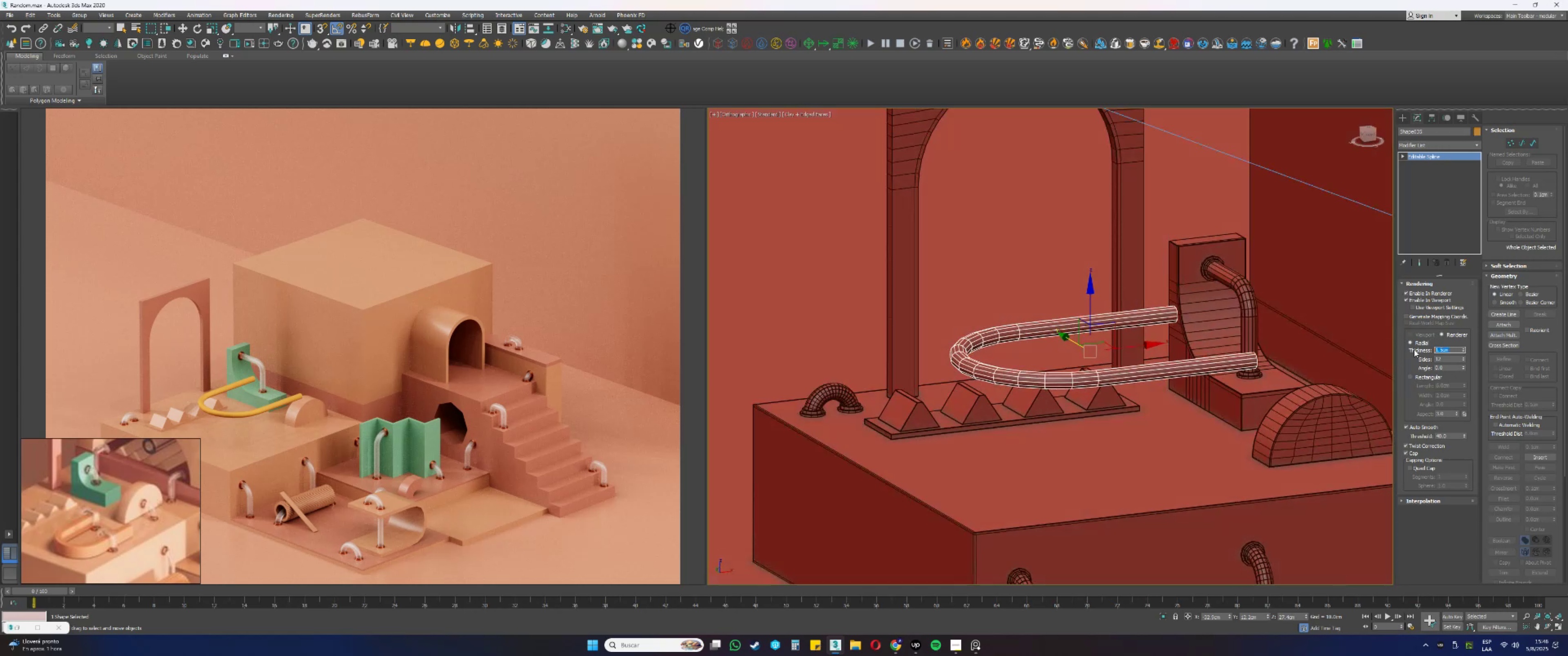 
key(Numpad3)
 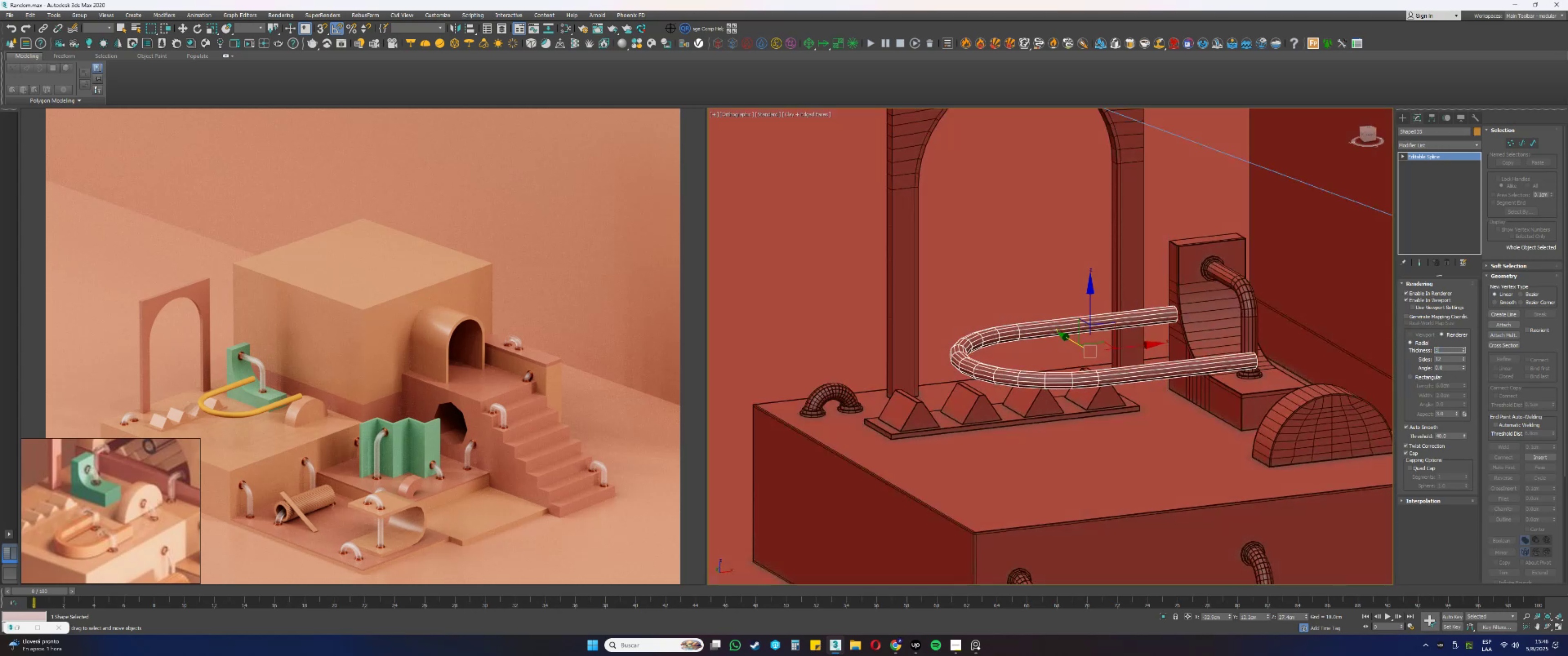 
key(NumpadEnter)
 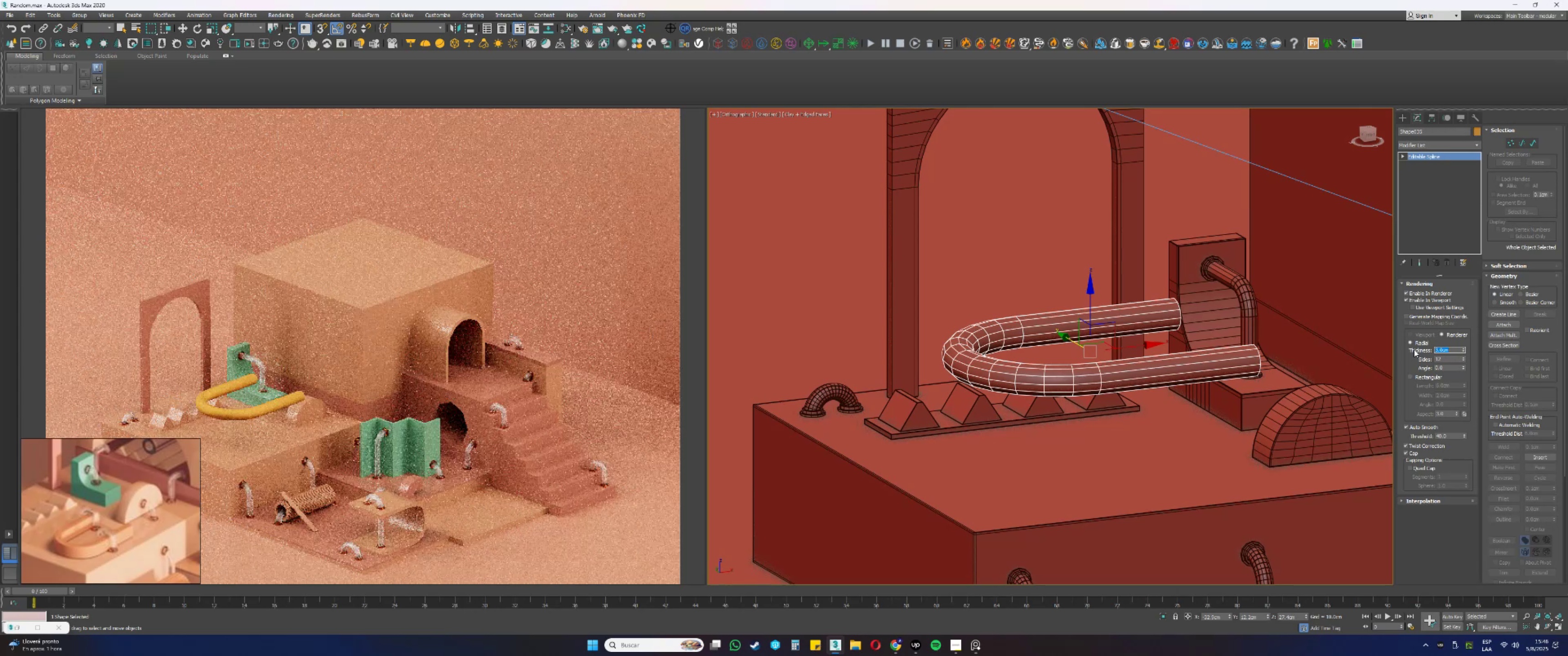 
key(Numpad4)
 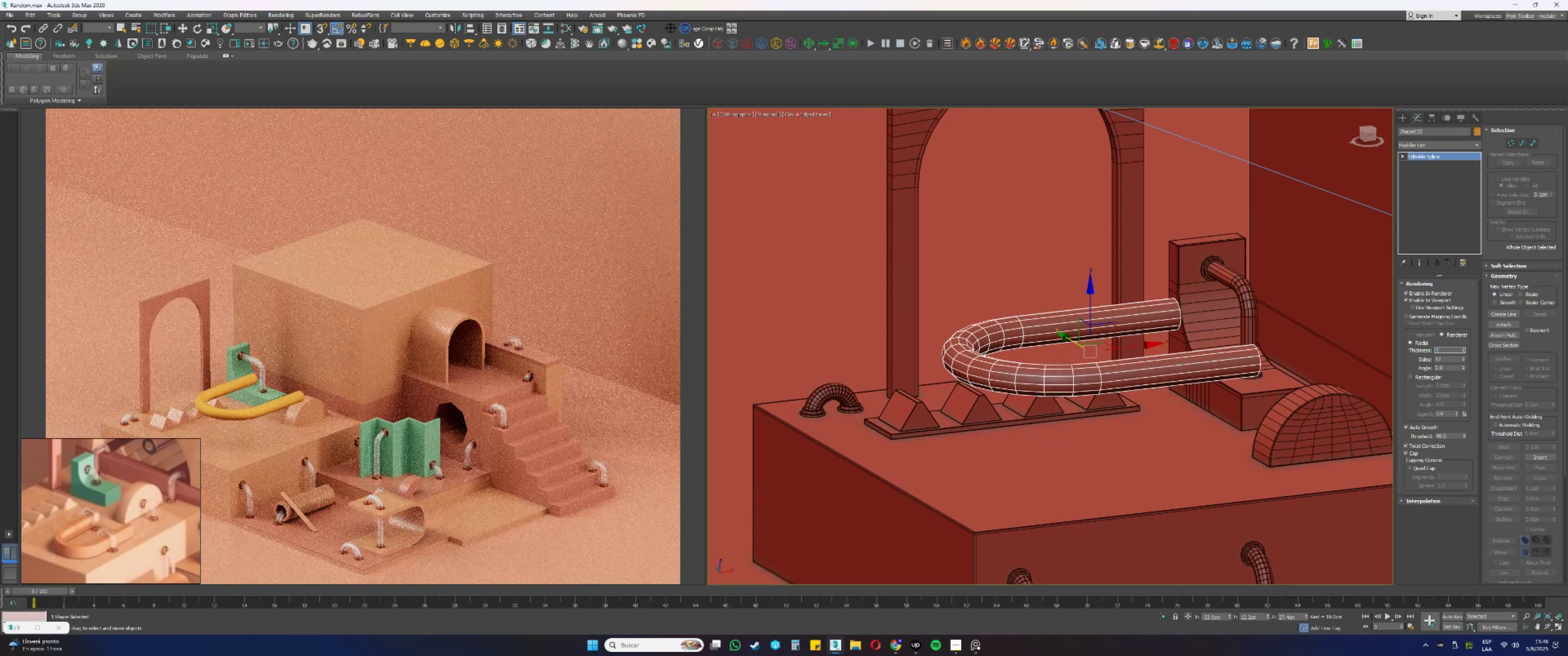 
key(NumpadEnter)
 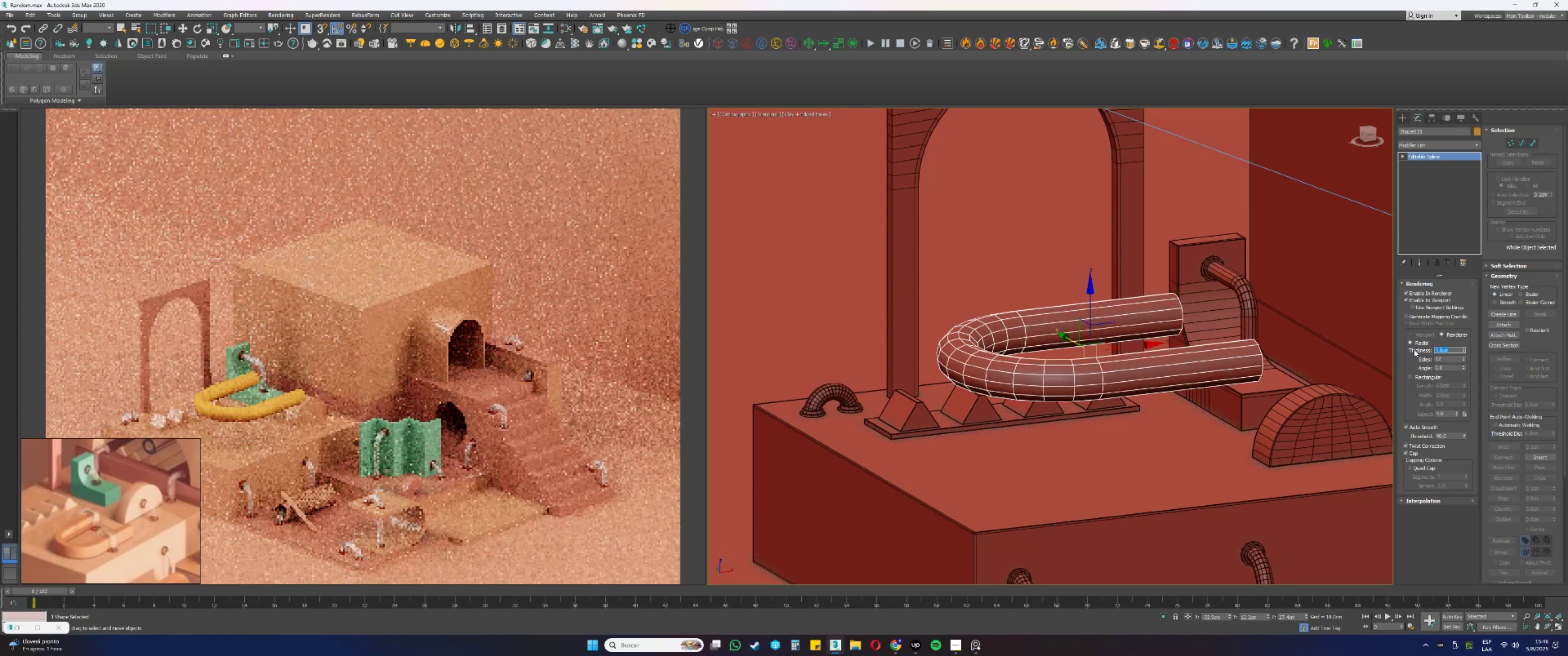 
key(Numpad3)
 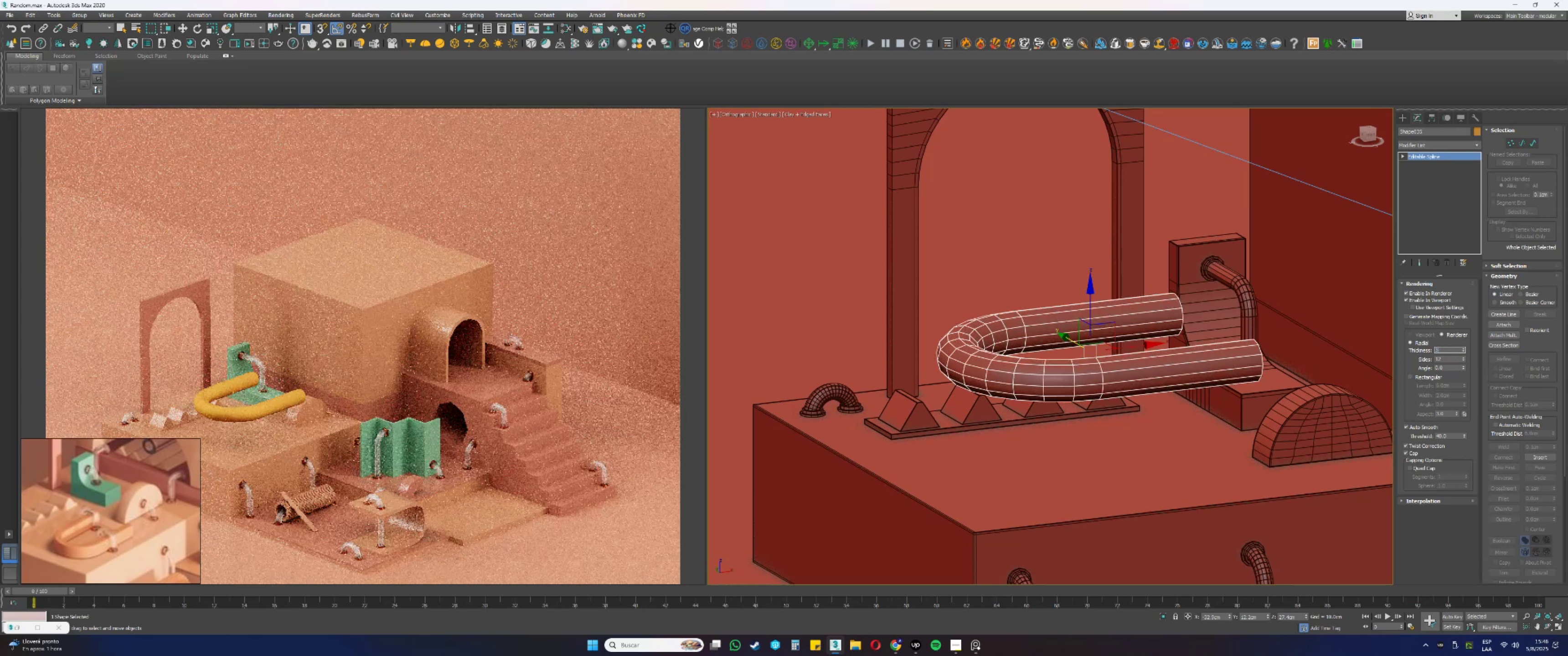 
key(NumpadDecimal)
 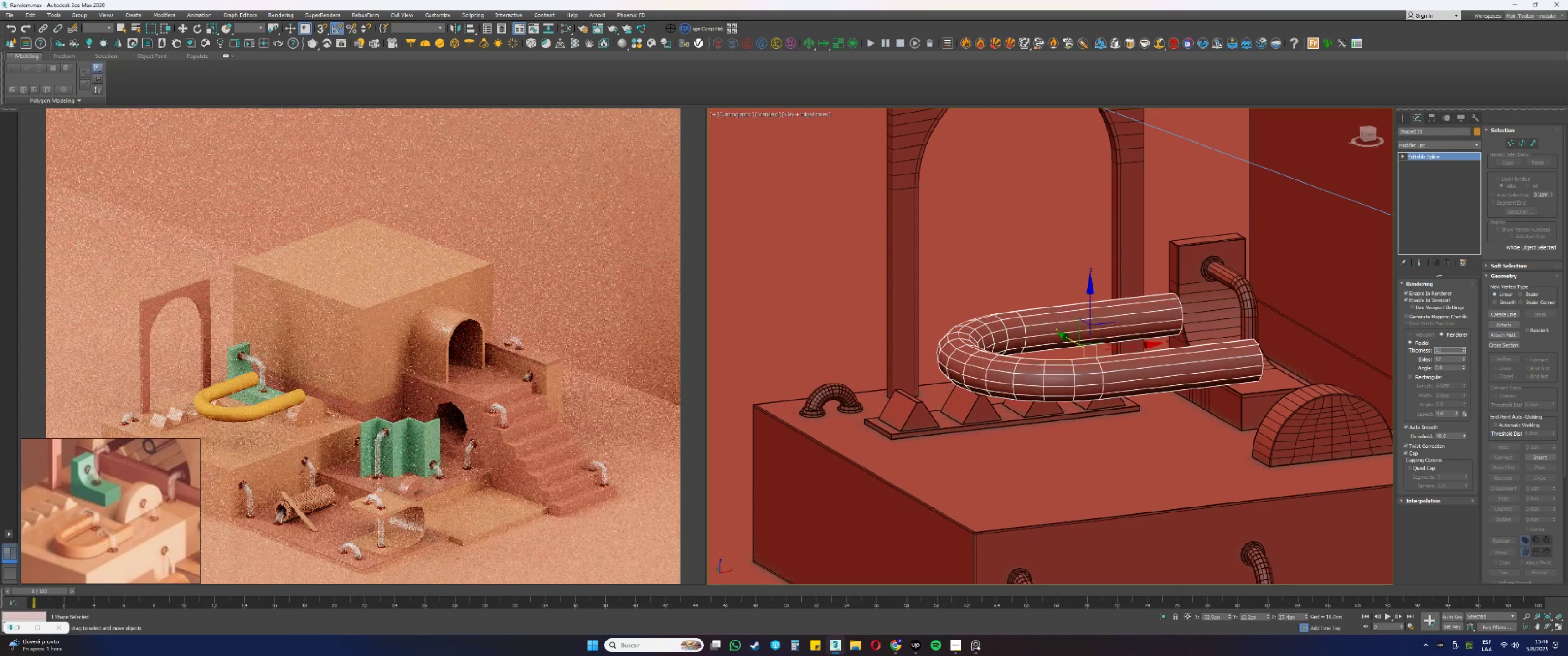 
key(Numpad5)
 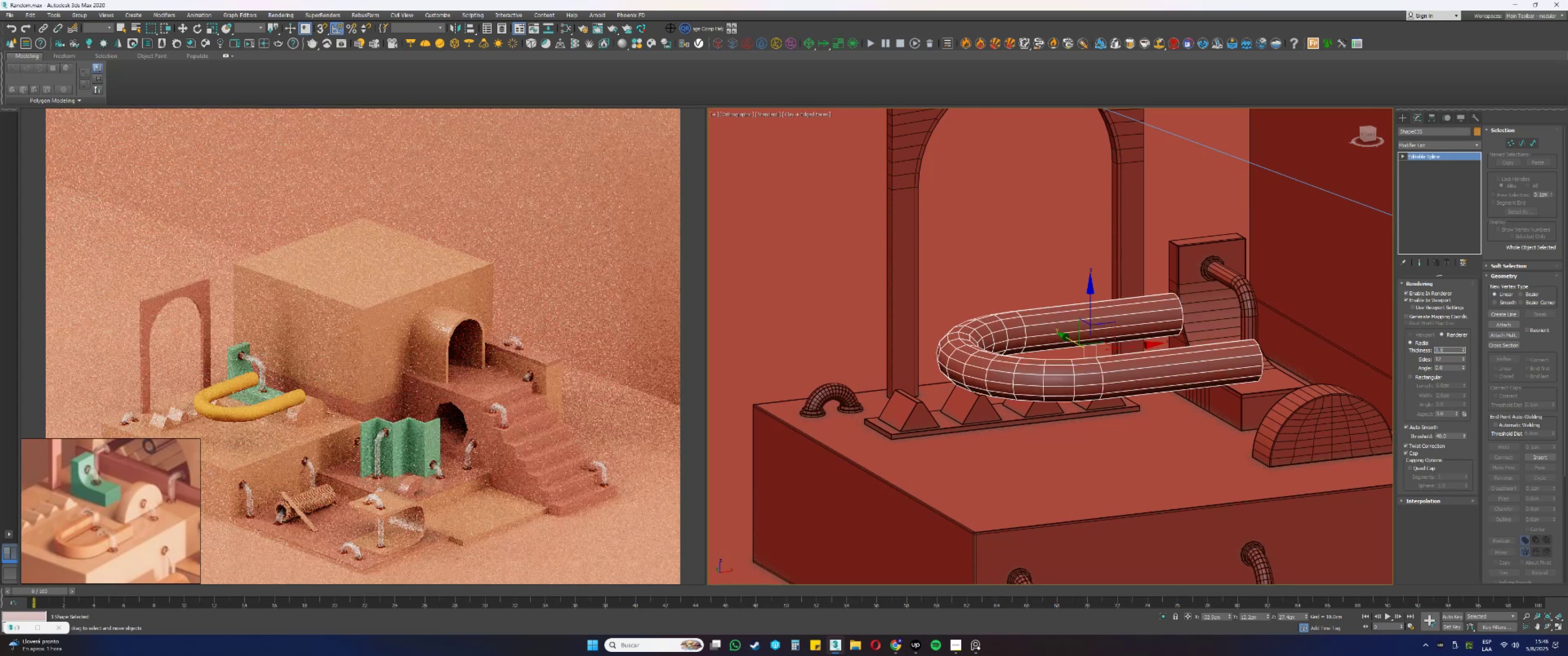 
key(NumpadEnter)
 